 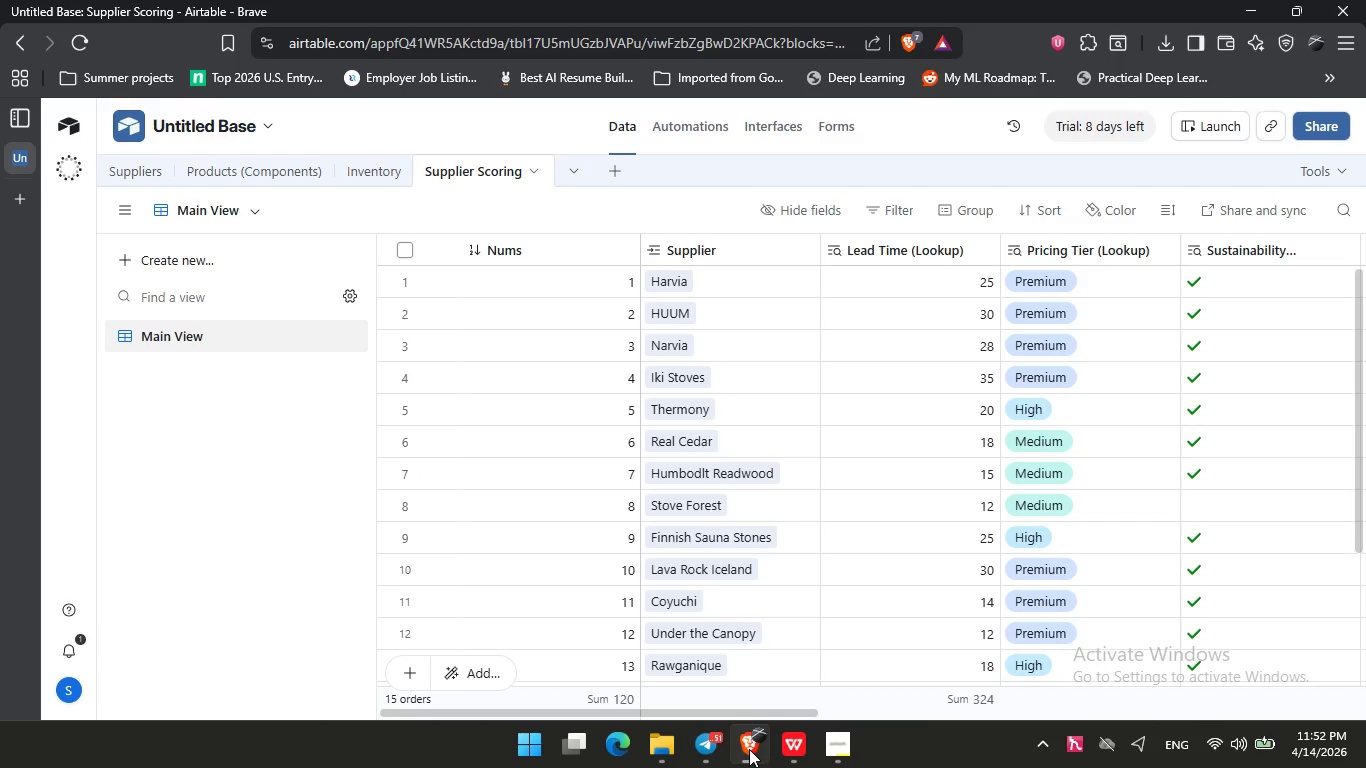 
left_click([749, 749])
 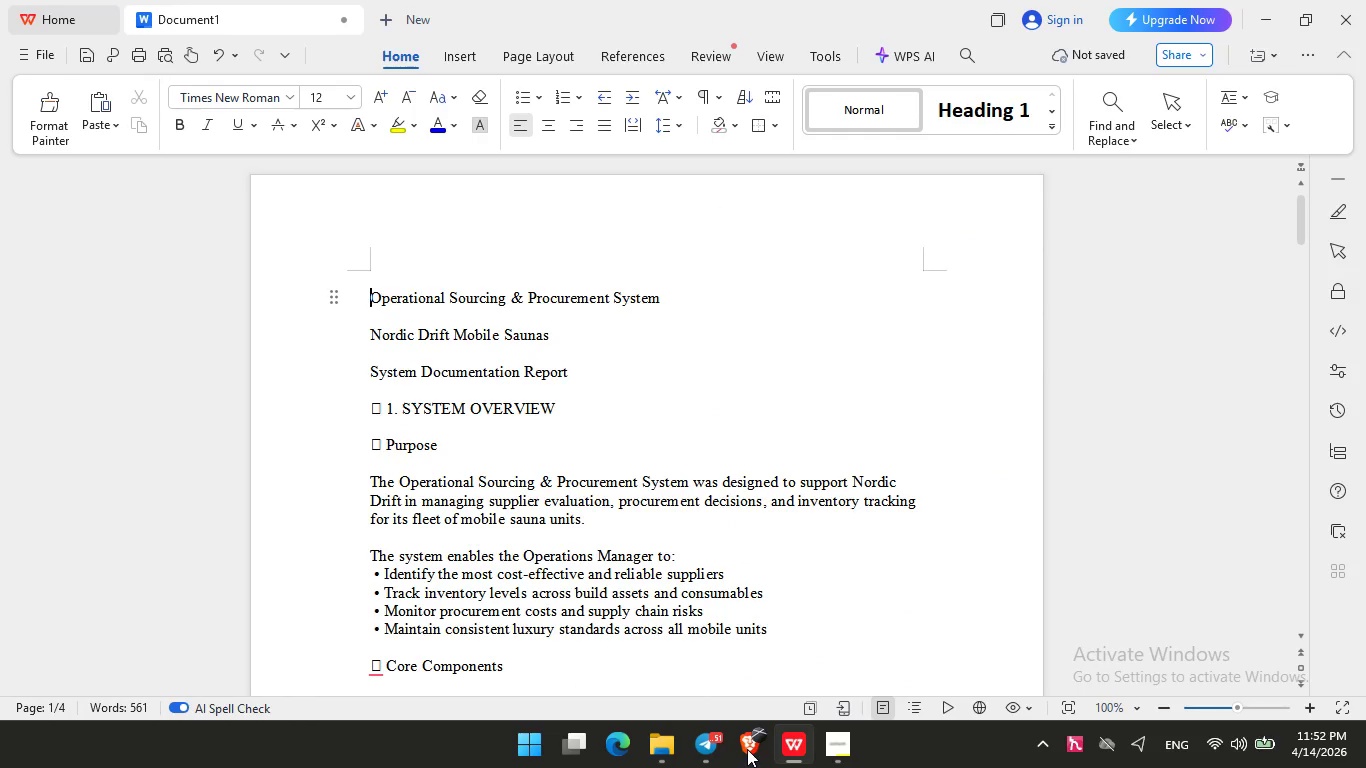 
left_click([749, 750])
 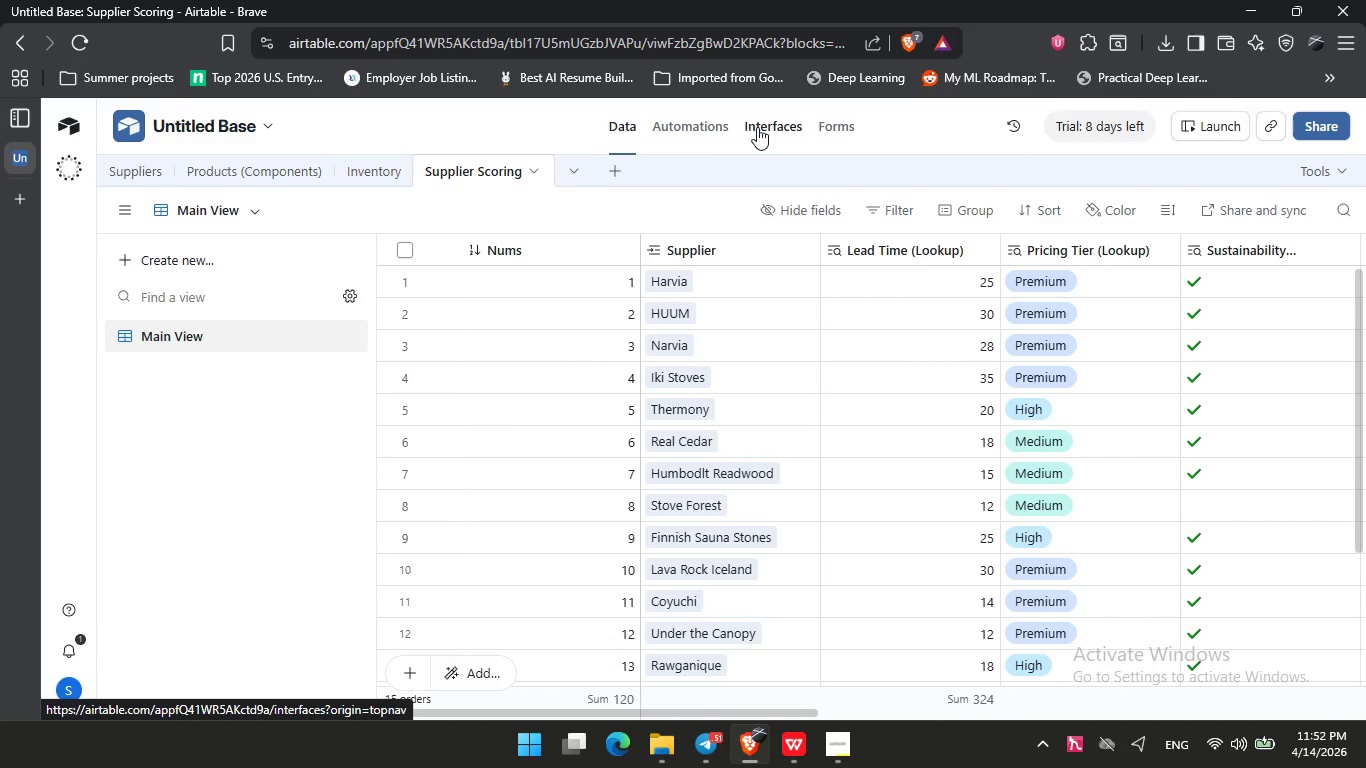 
left_click([757, 127])
 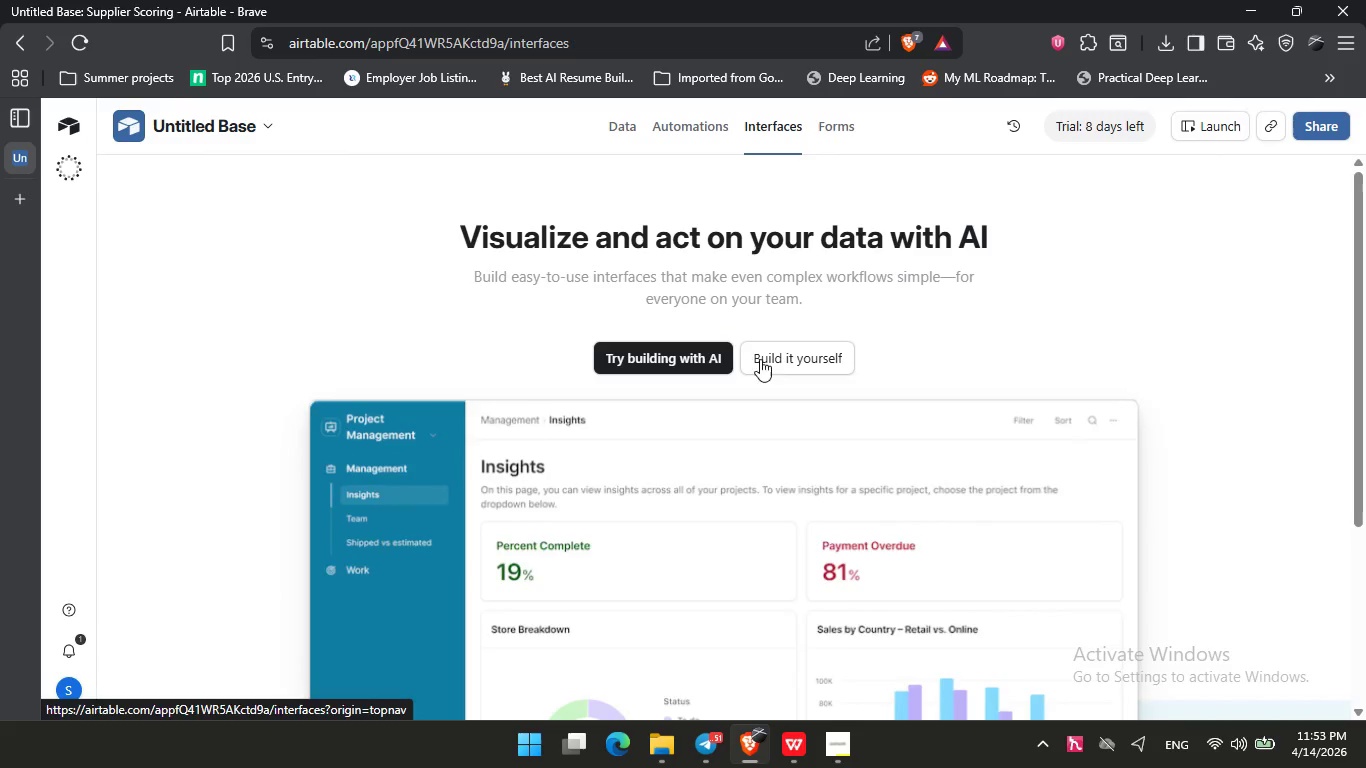 
left_click([809, 341])
 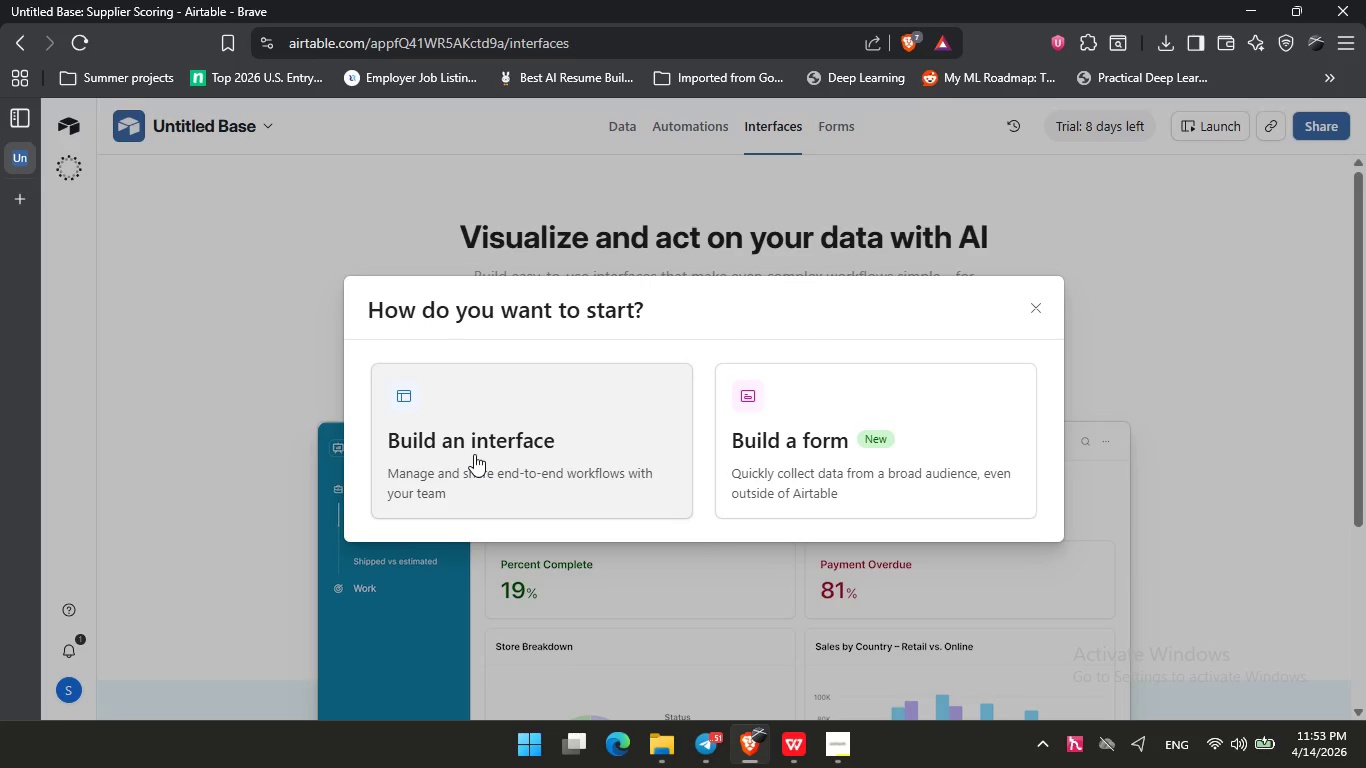 
left_click([474, 454])
 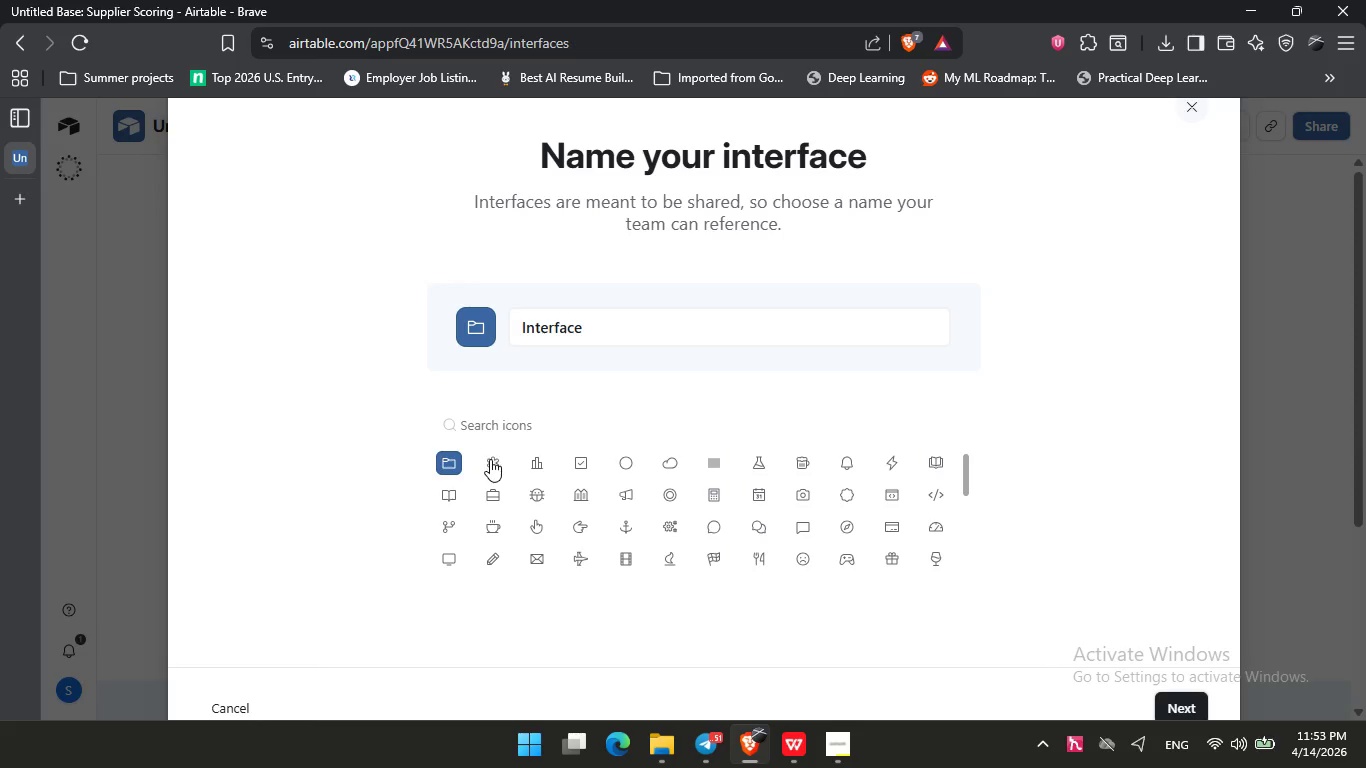 
left_click([490, 459])
 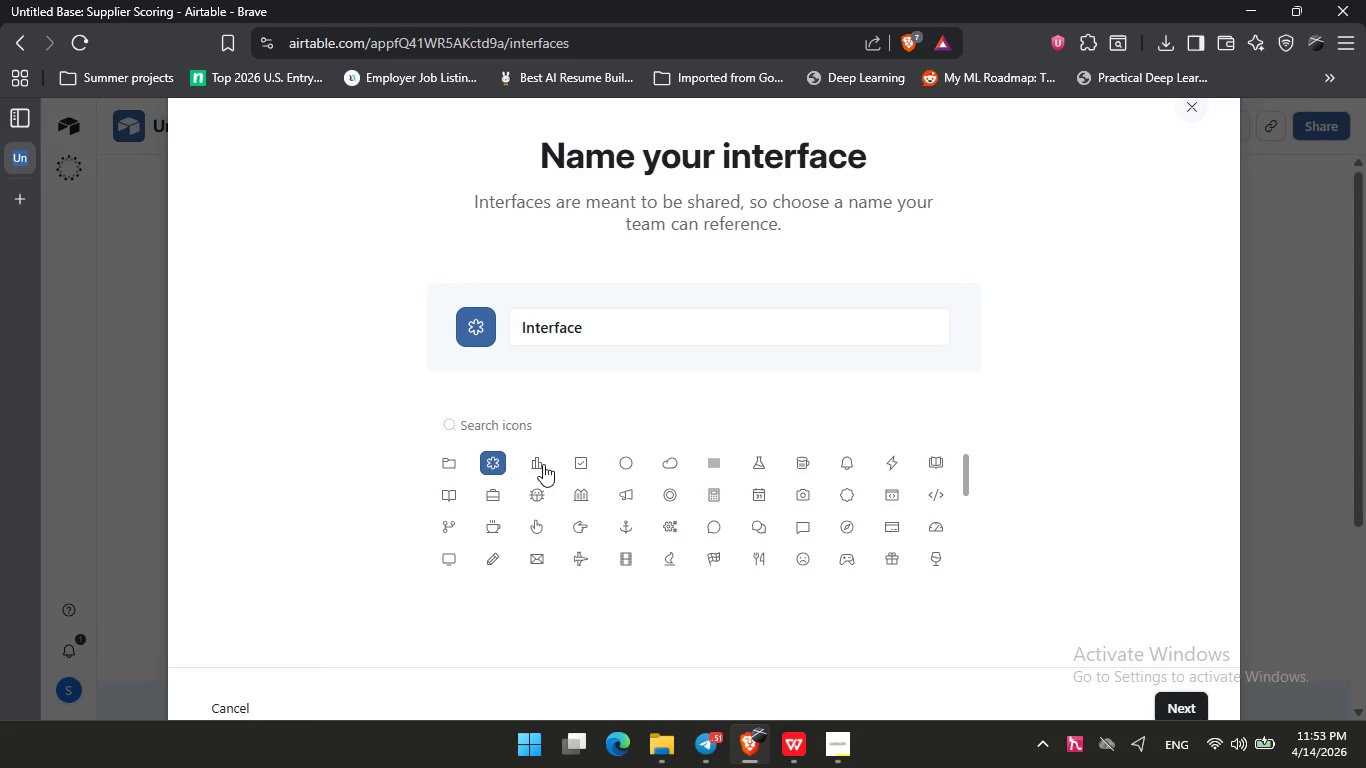 
left_click([543, 464])
 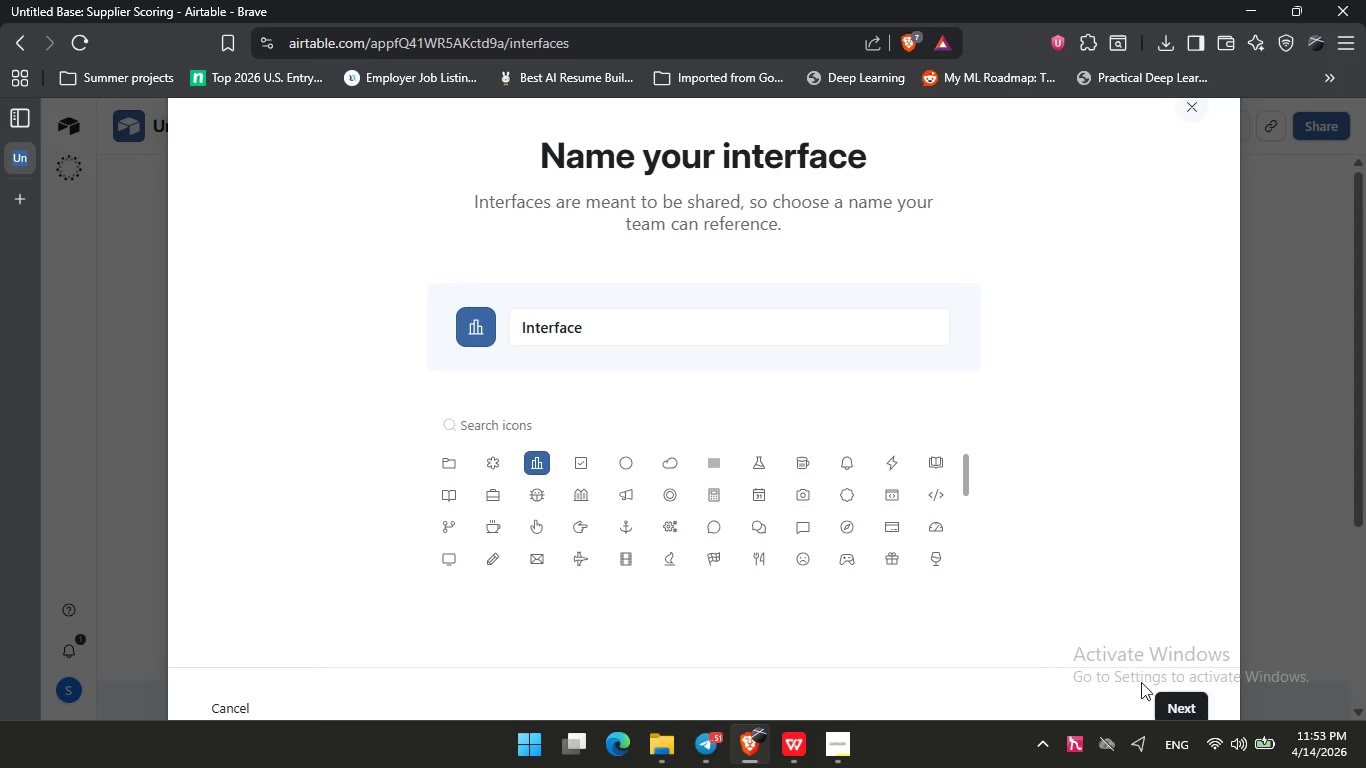 
left_click([1175, 704])
 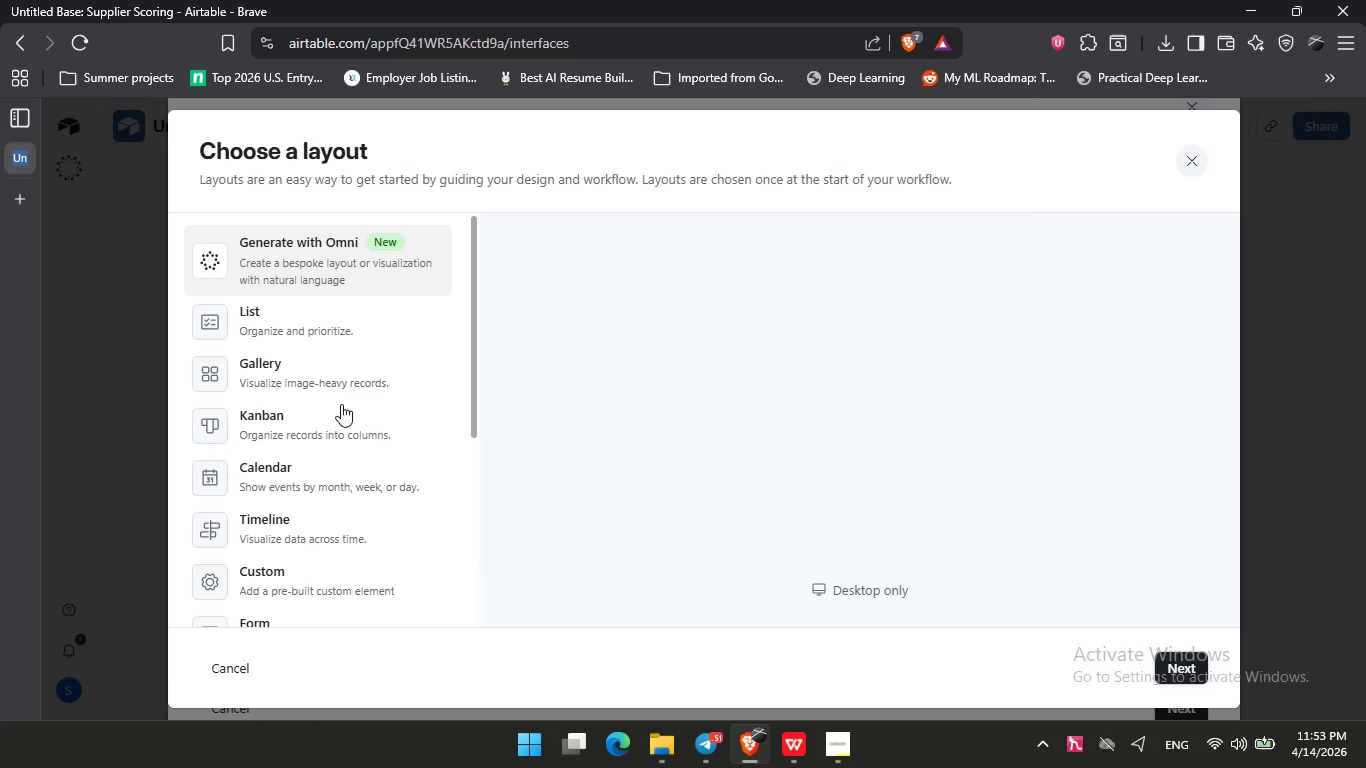 
scroll: coordinate [346, 480], scroll_direction: down, amount: 2.0
 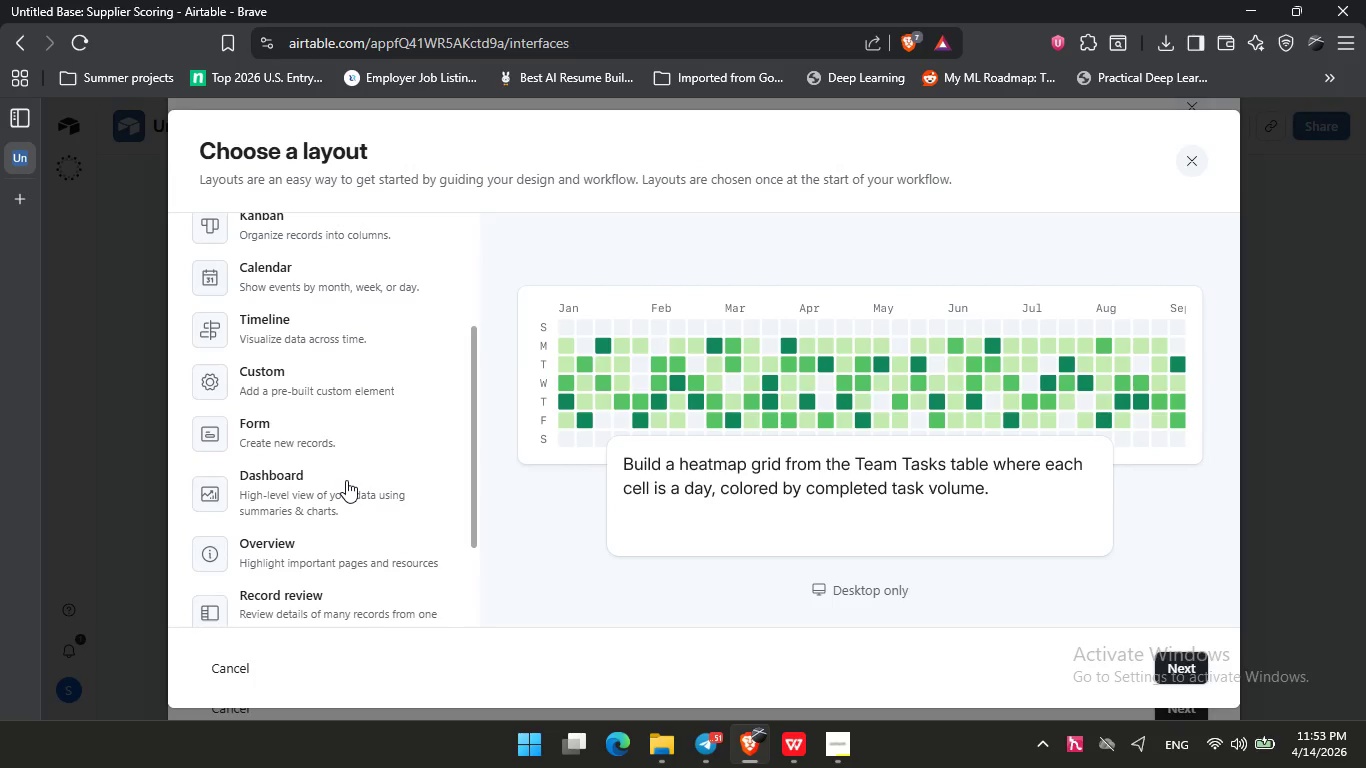 
left_click([340, 497])
 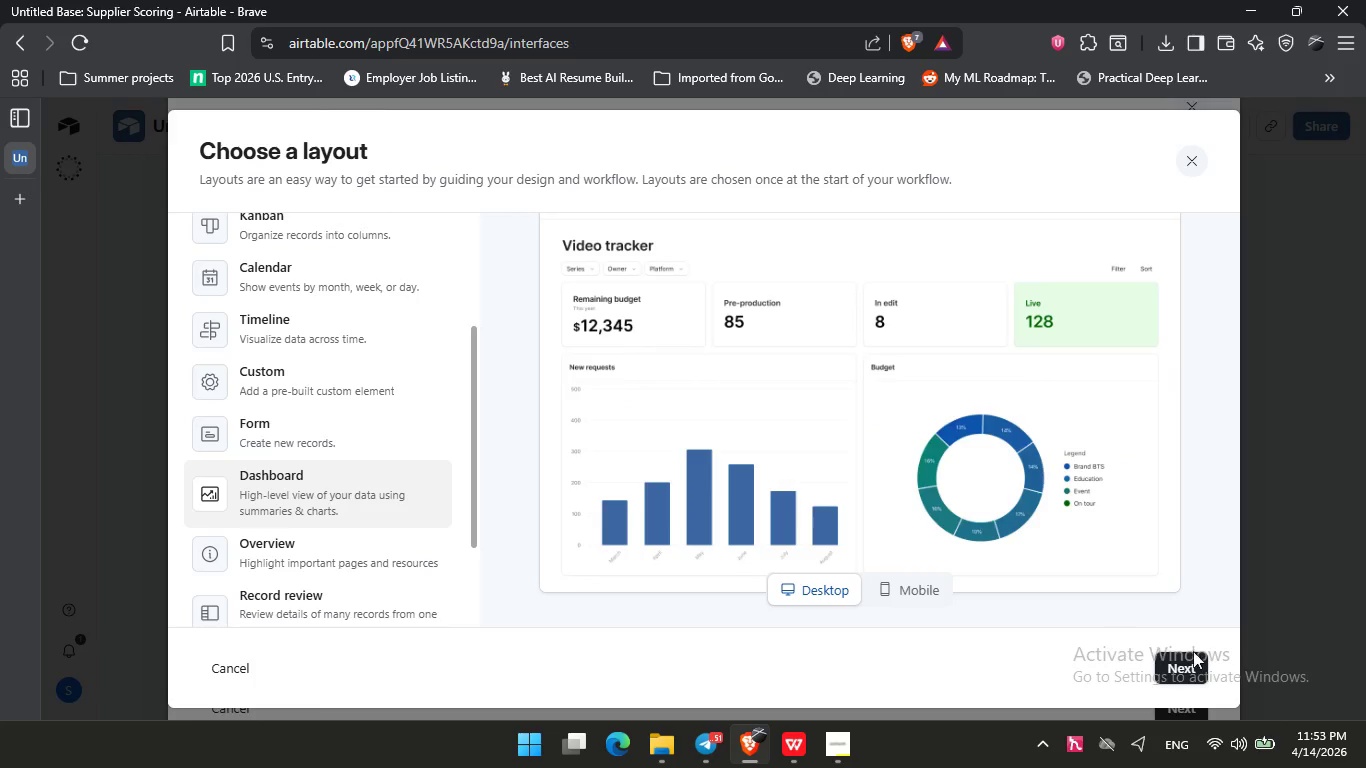 
left_click([1191, 671])
 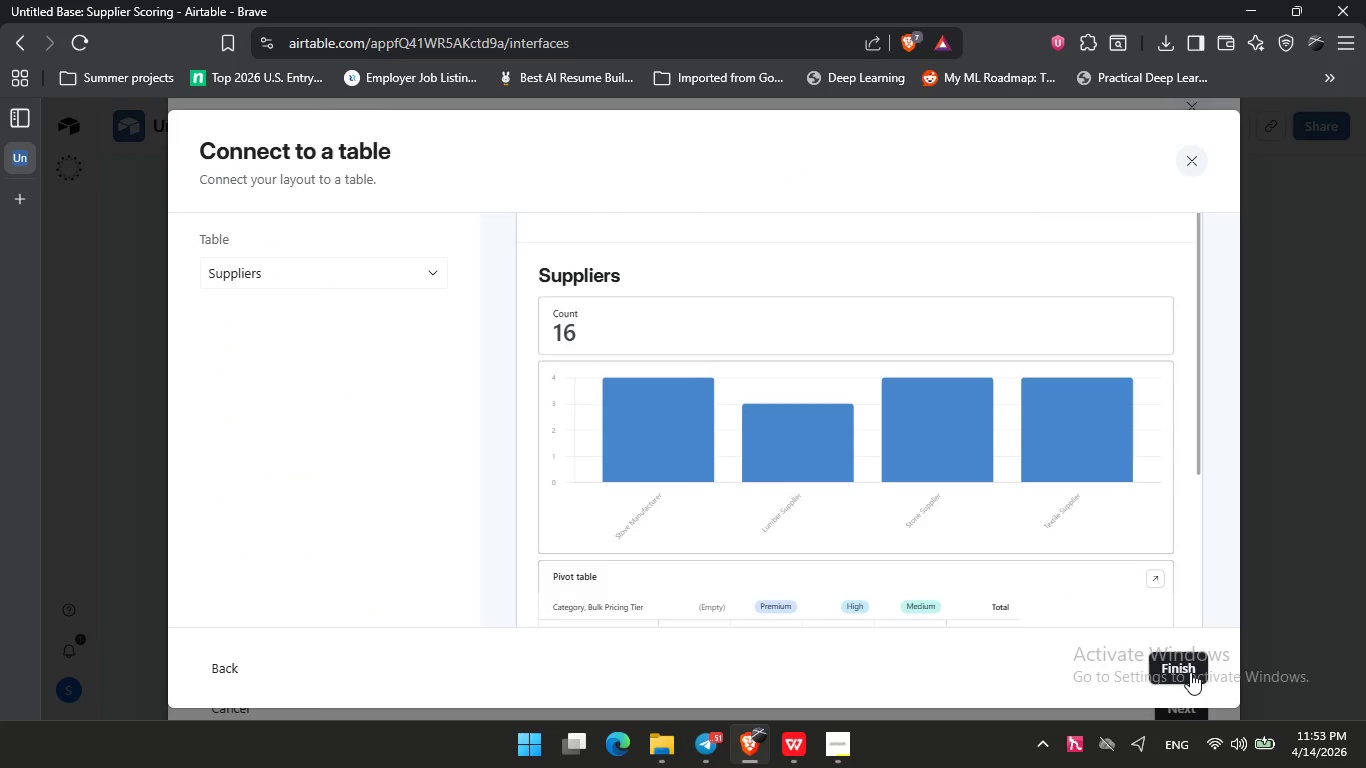 
wait(6.03)
 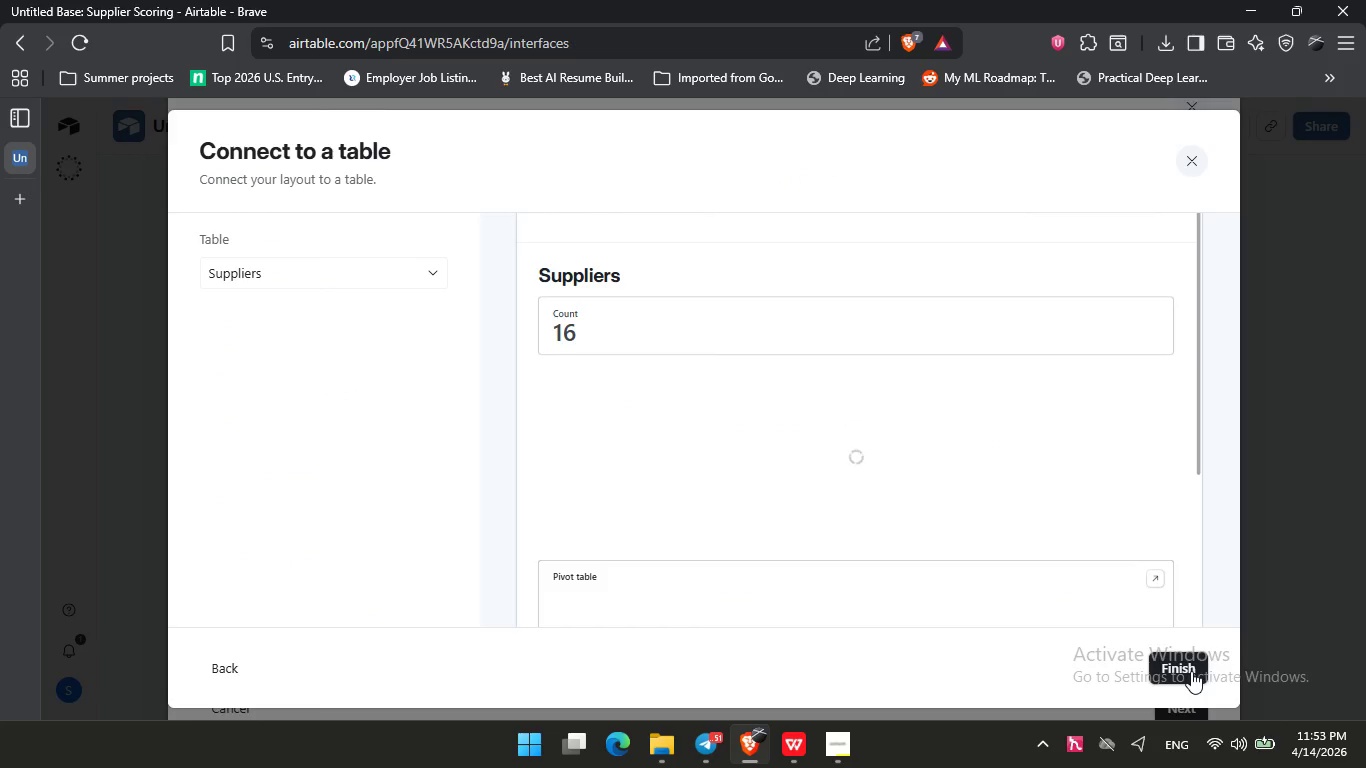 
left_click([366, 285])
 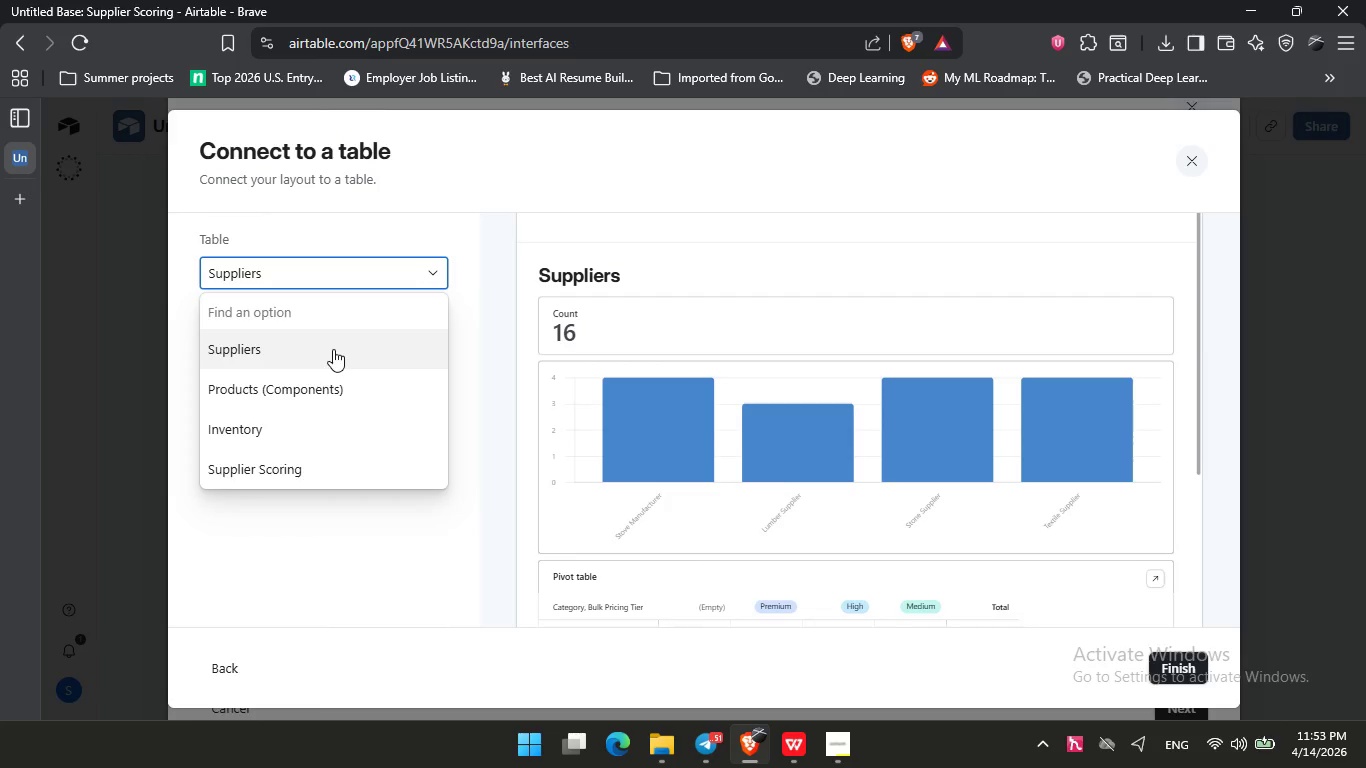 
wait(5.33)
 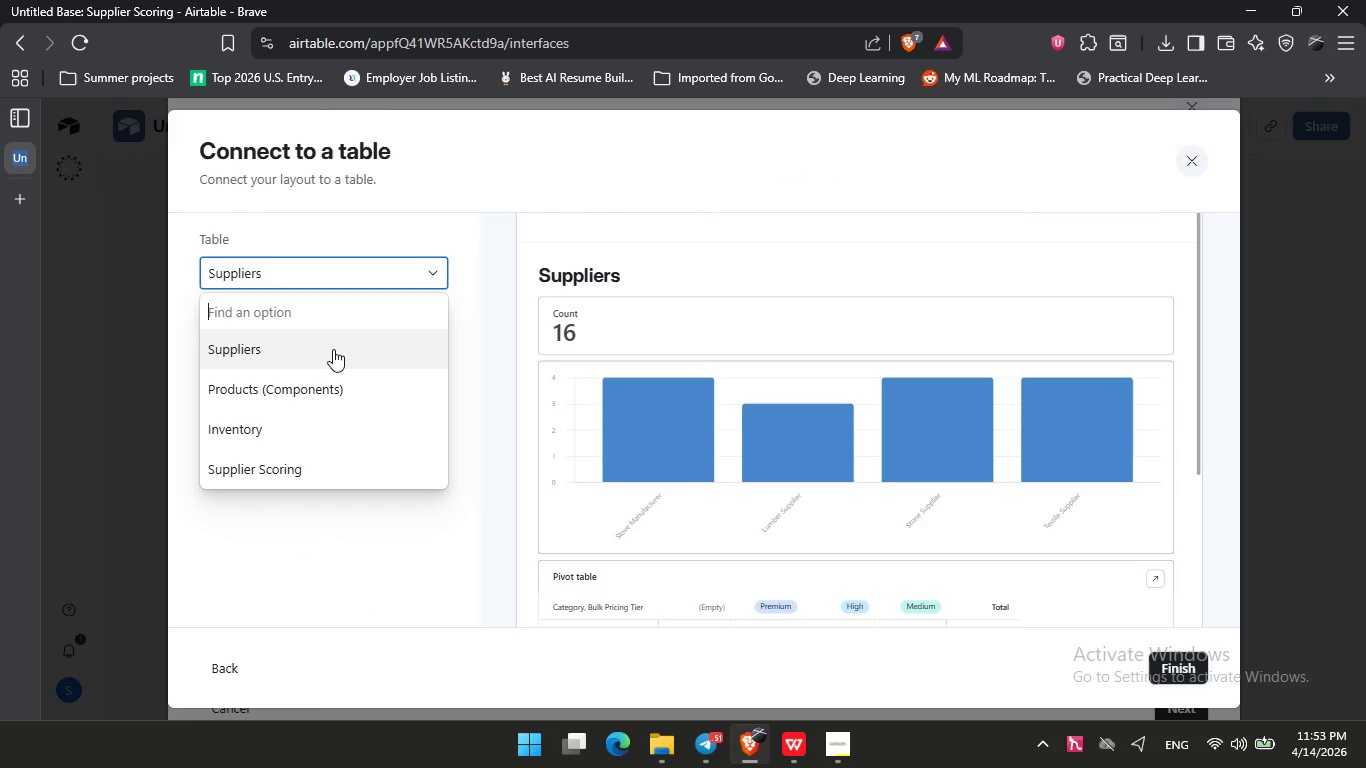 
left_click([333, 349])
 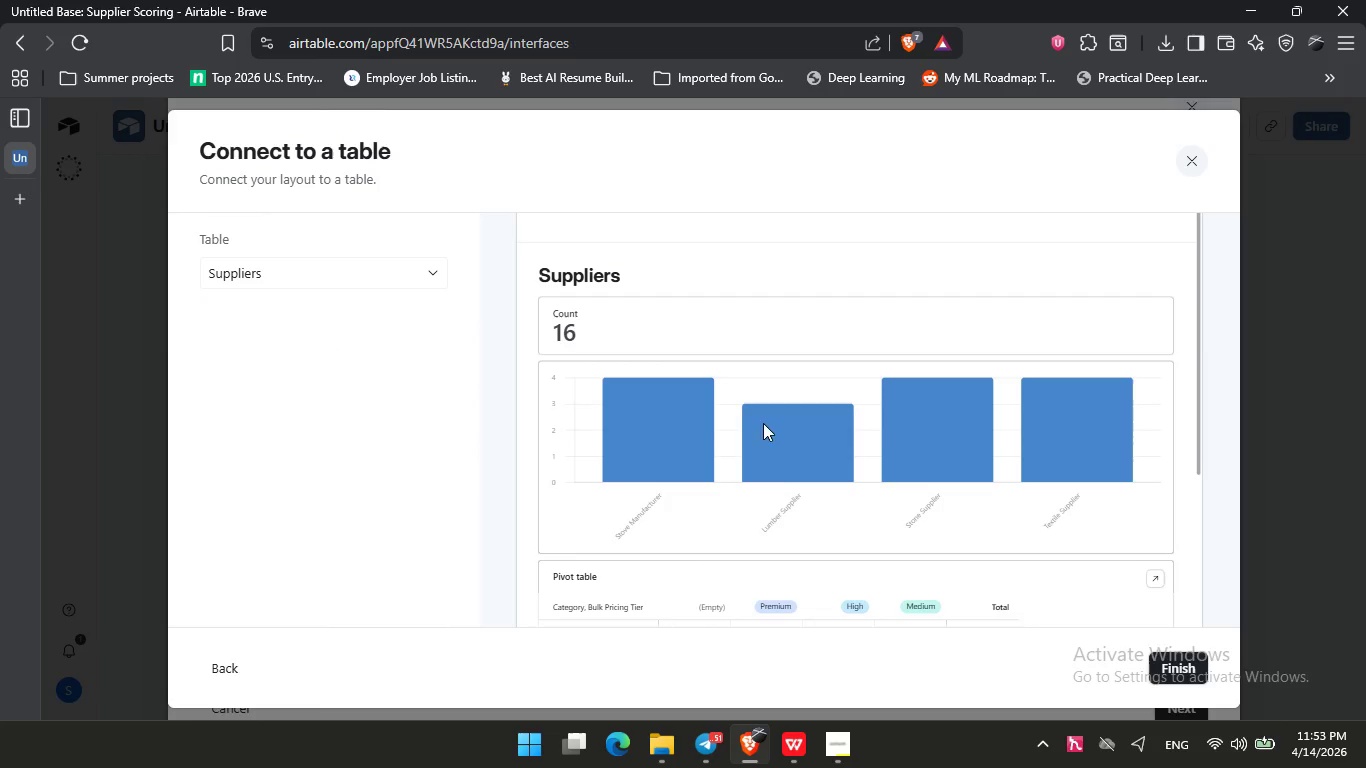 
left_click([907, 435])
 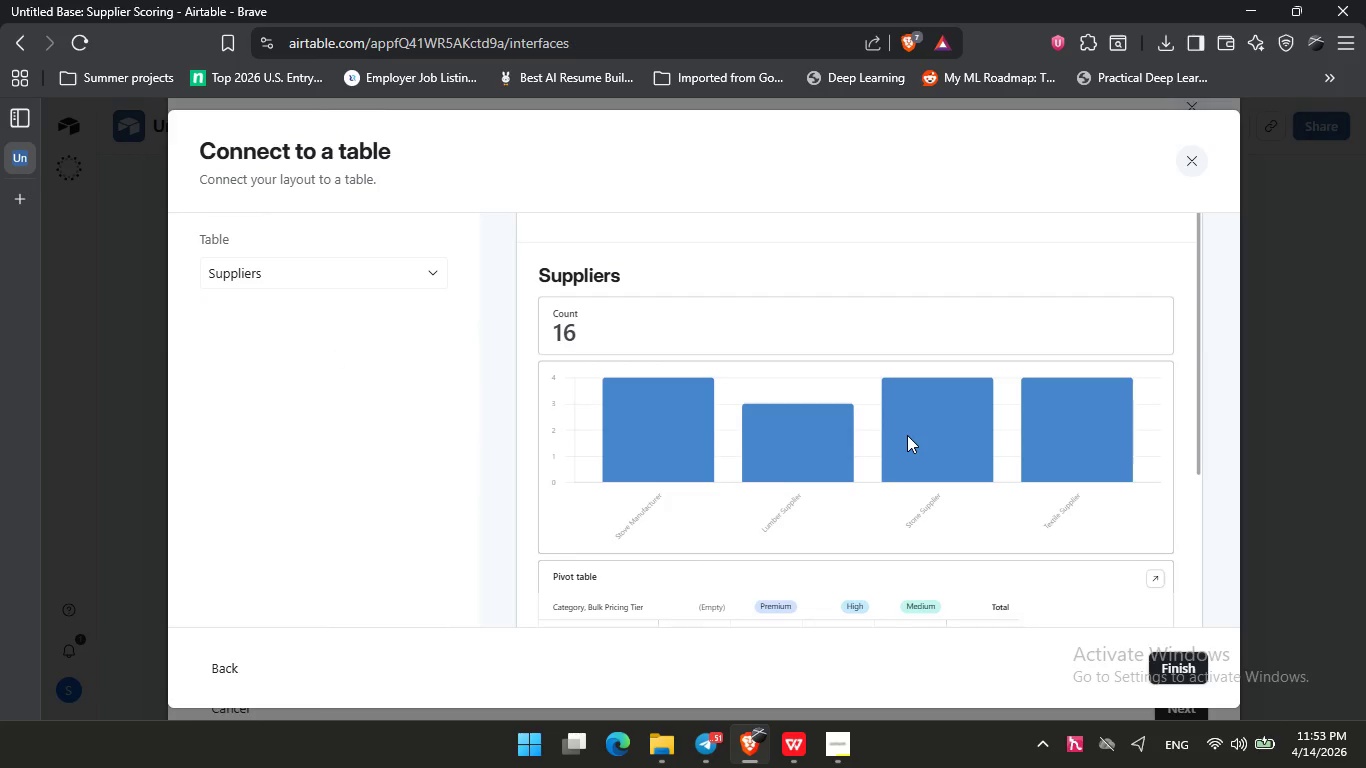 
scroll: coordinate [907, 435], scroll_direction: down, amount: 6.0
 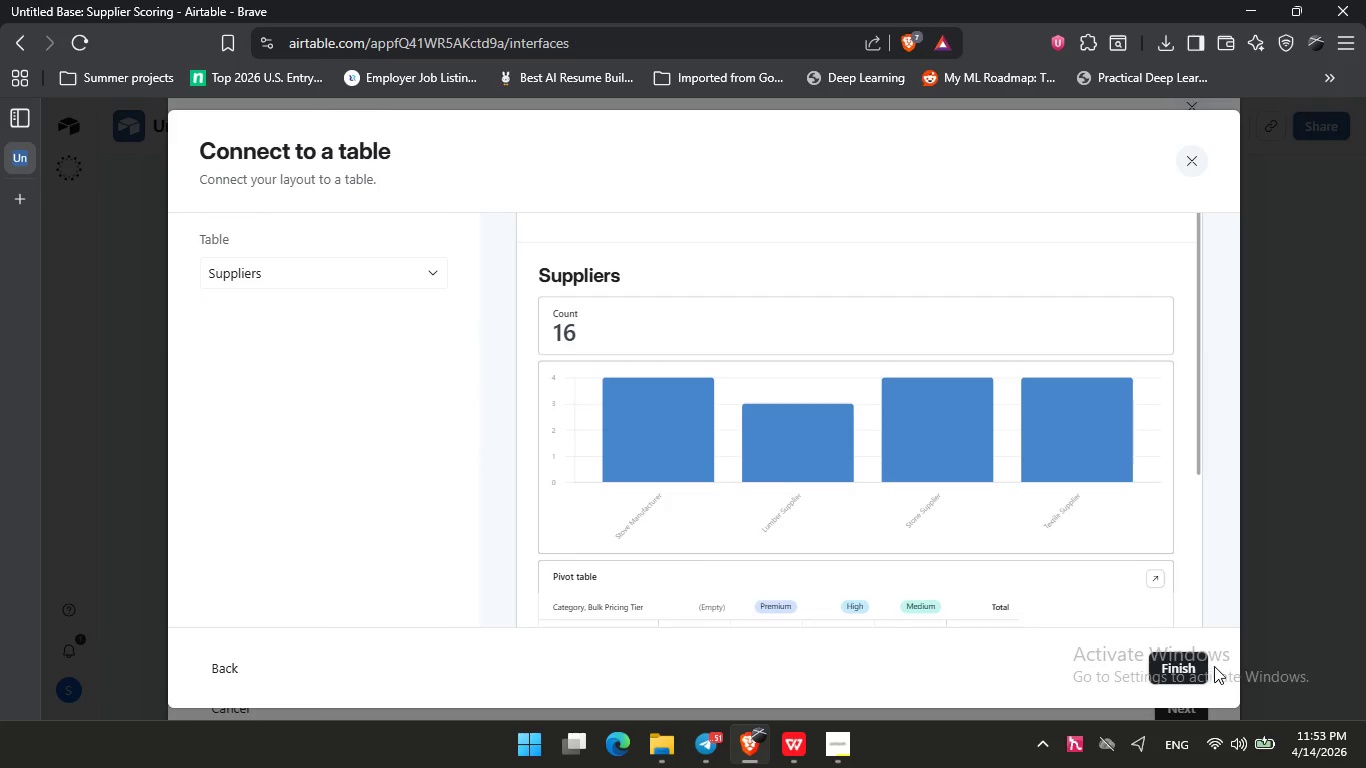 
left_click([1179, 674])
 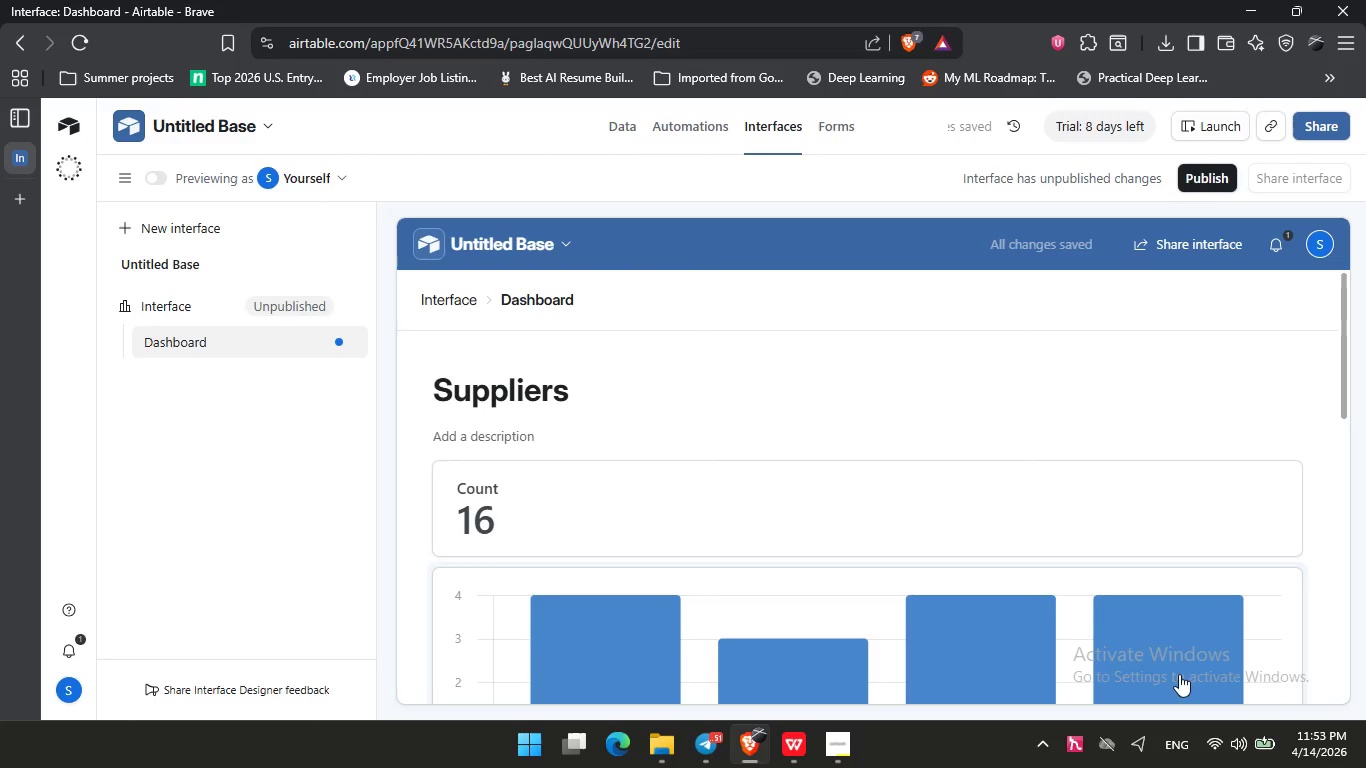 
wait(5.92)
 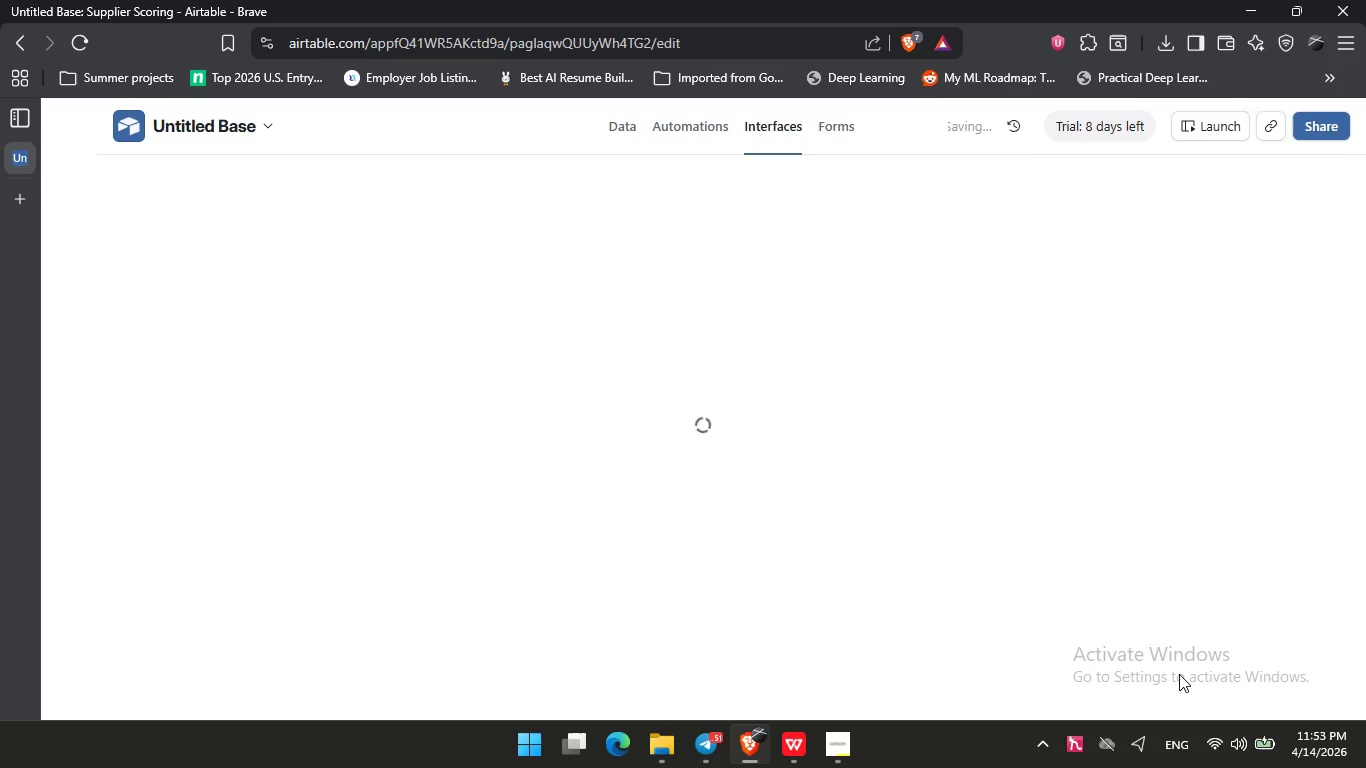 
scroll: coordinate [620, 459], scroll_direction: down, amount: 3.0
 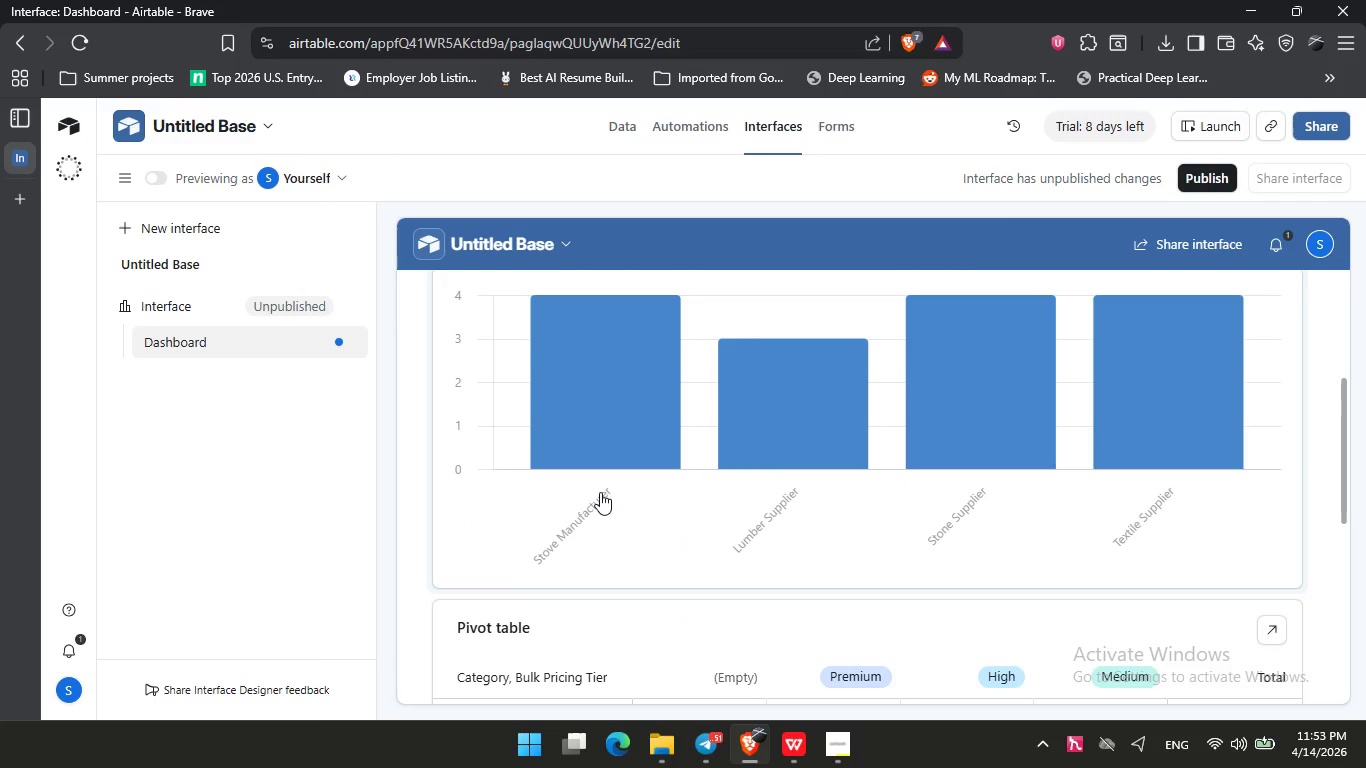 
wait(10.81)
 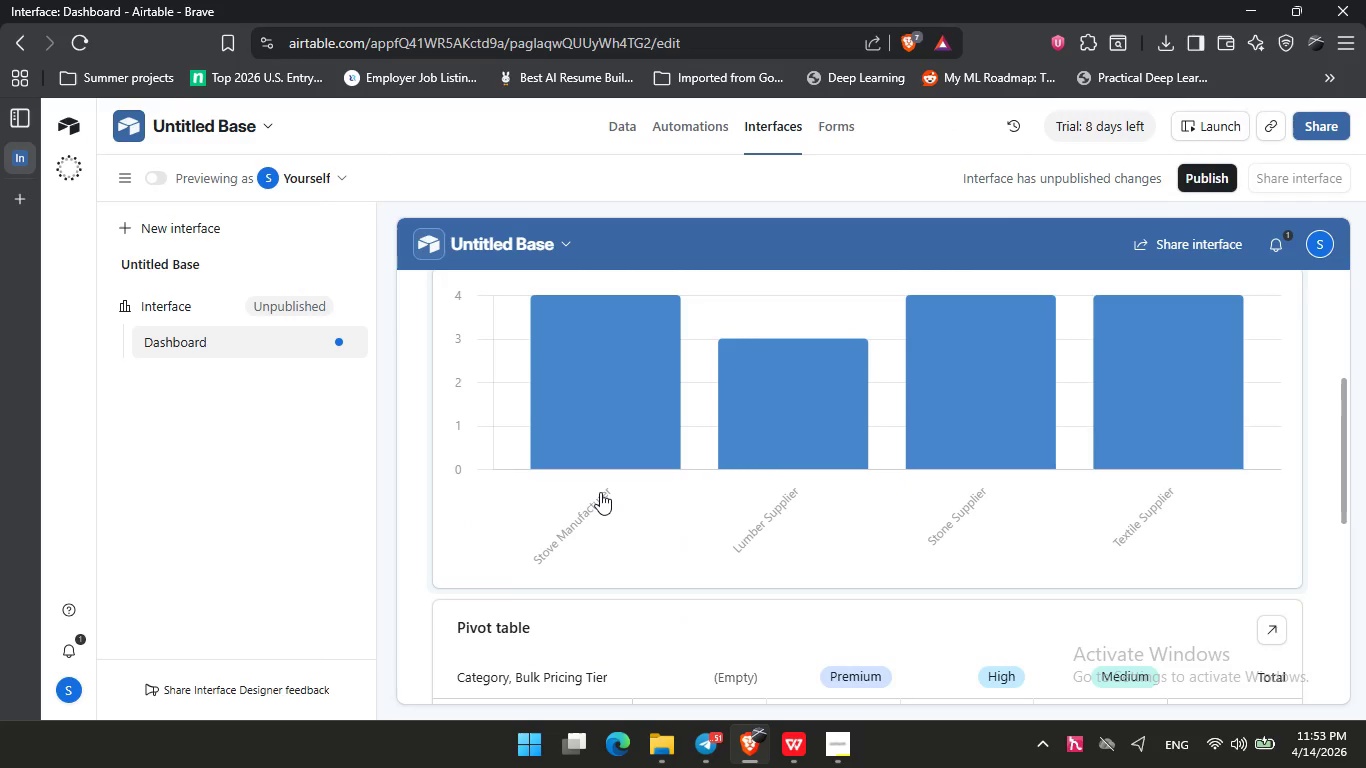 
left_click([941, 389])
 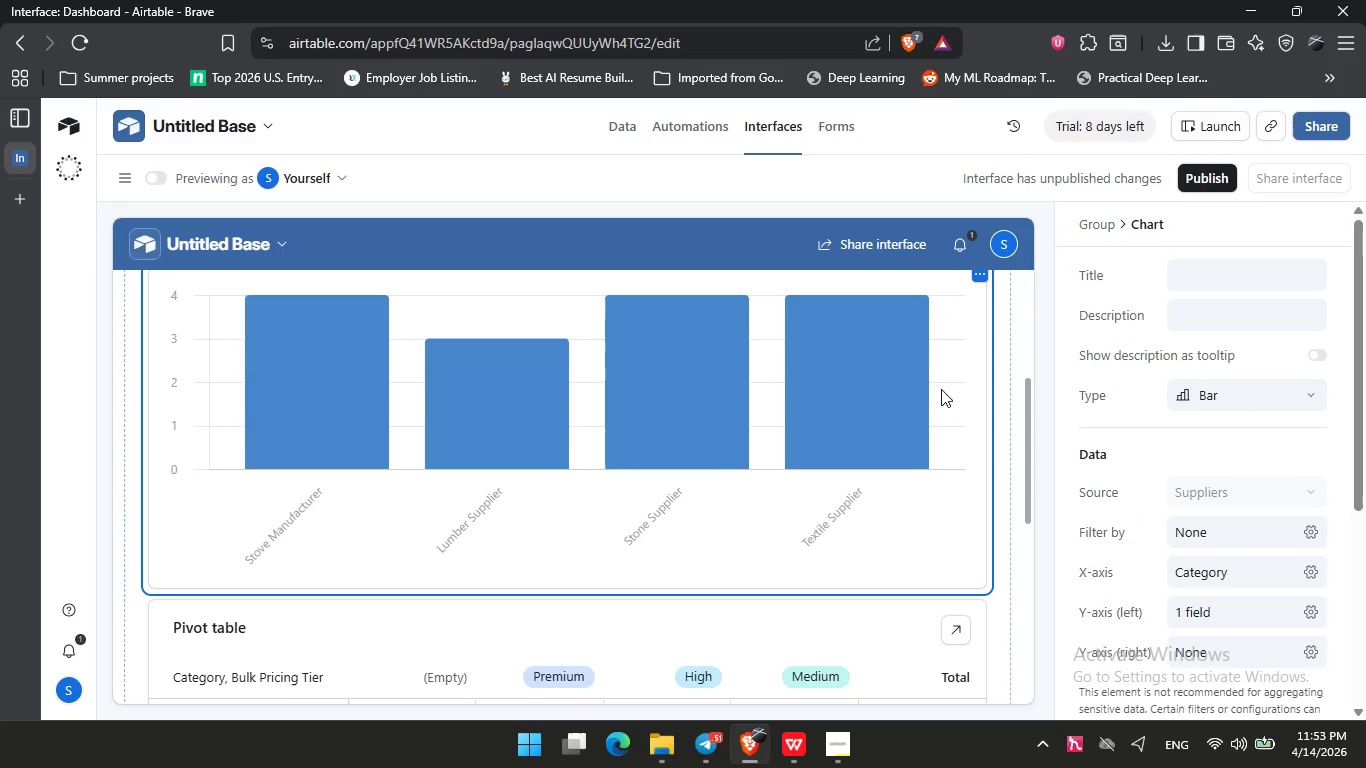 
wait(9.61)
 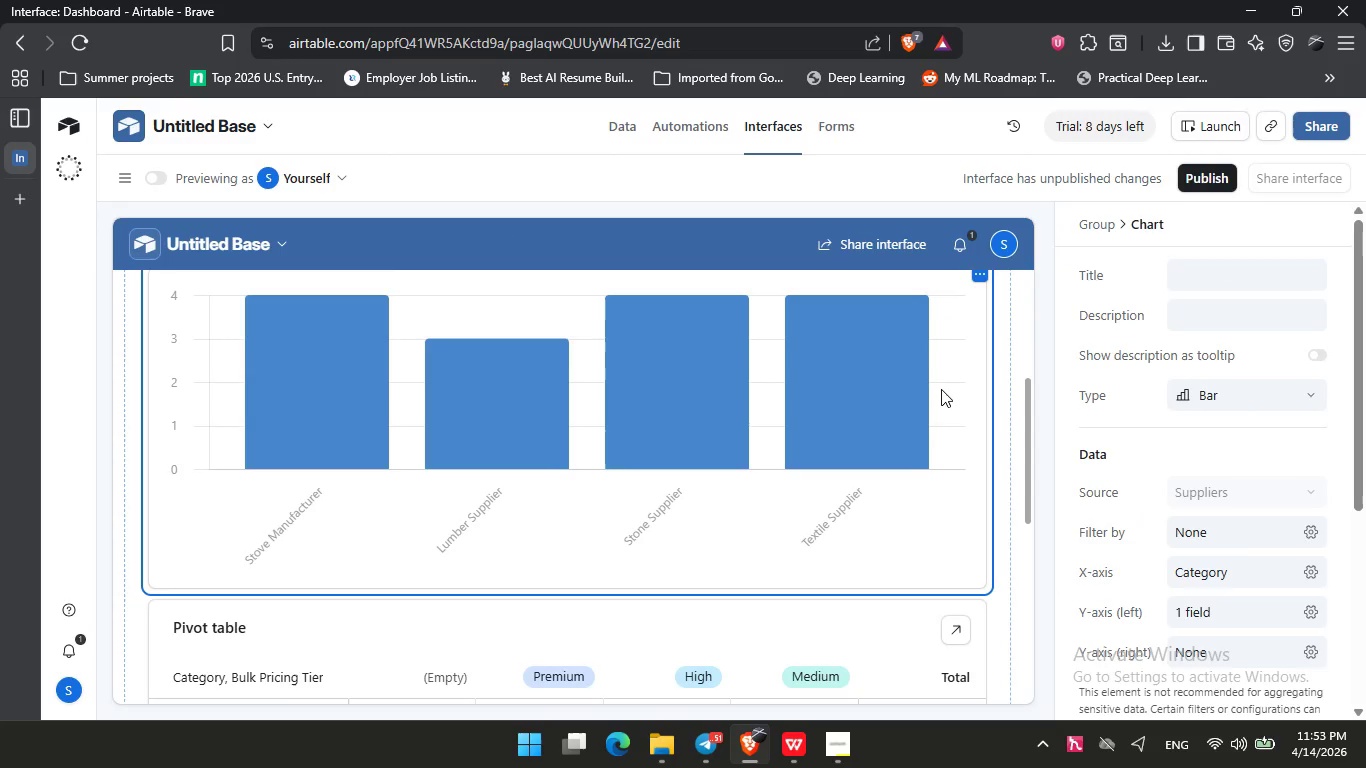 
scroll: coordinate [1231, 487], scroll_direction: down, amount: 4.0
 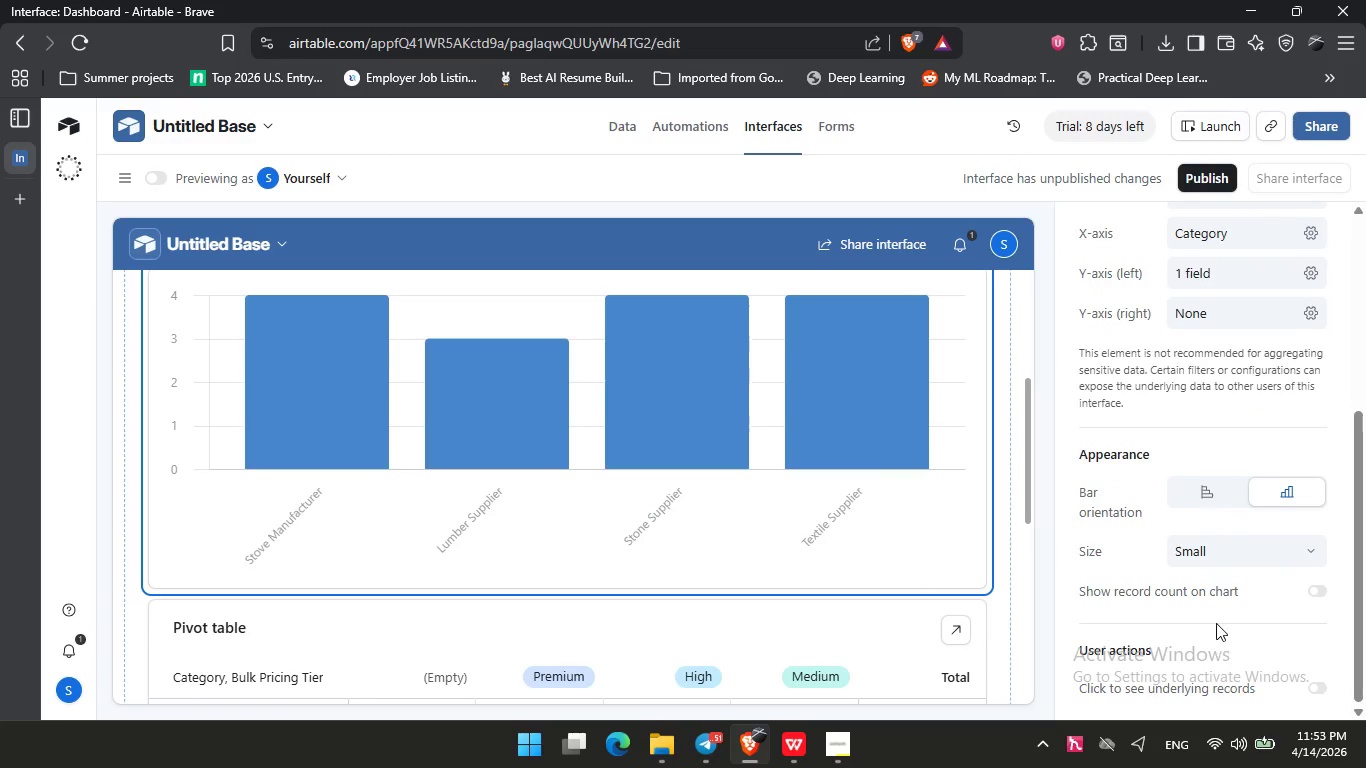 
scroll: coordinate [1218, 622], scroll_direction: up, amount: 10.0
 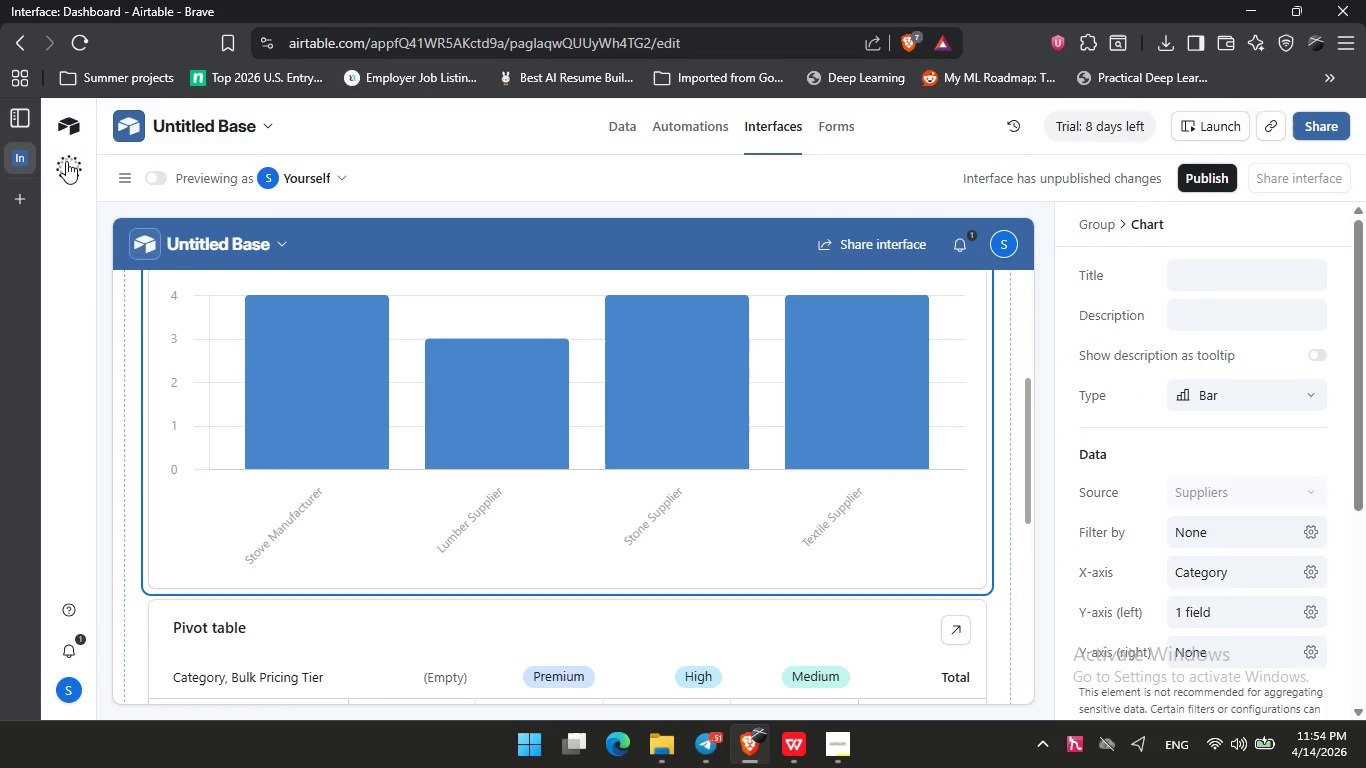 
left_click([108, 177])
 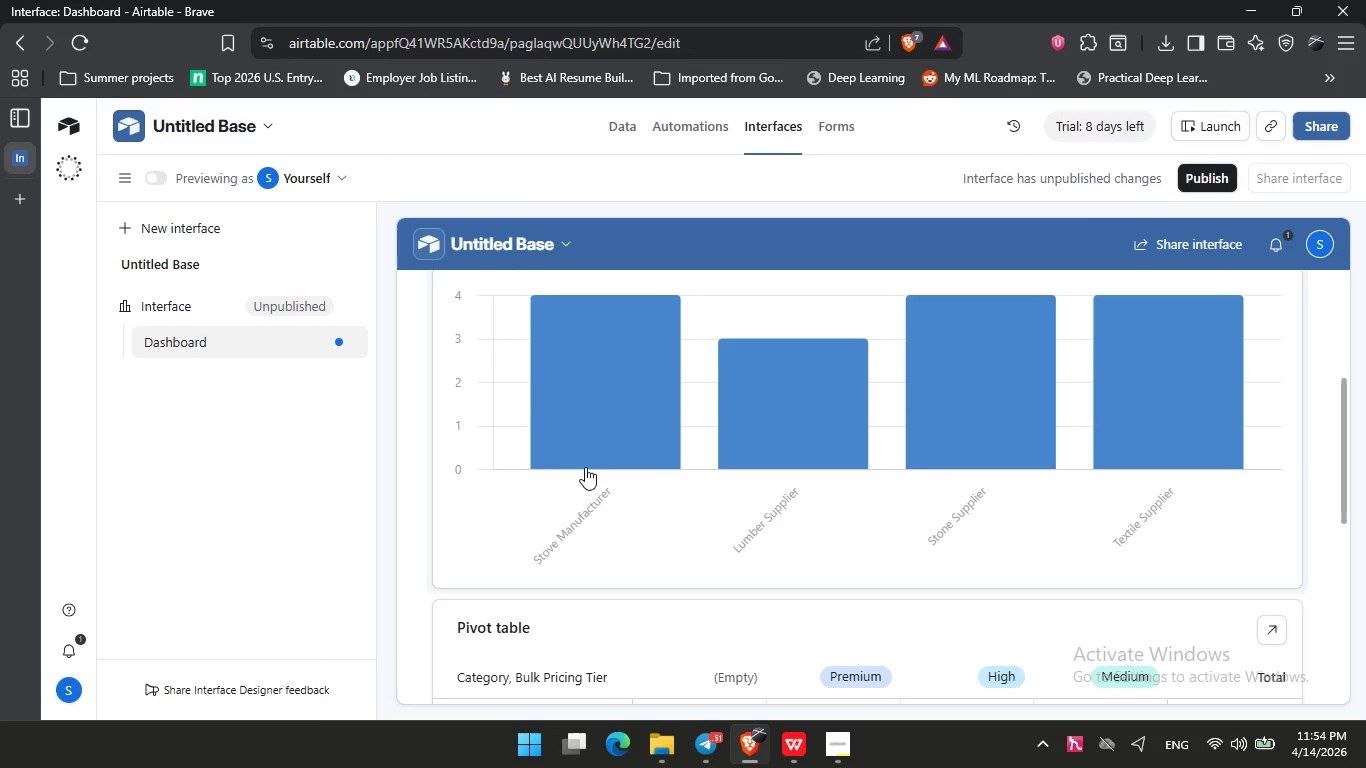 
wait(5.52)
 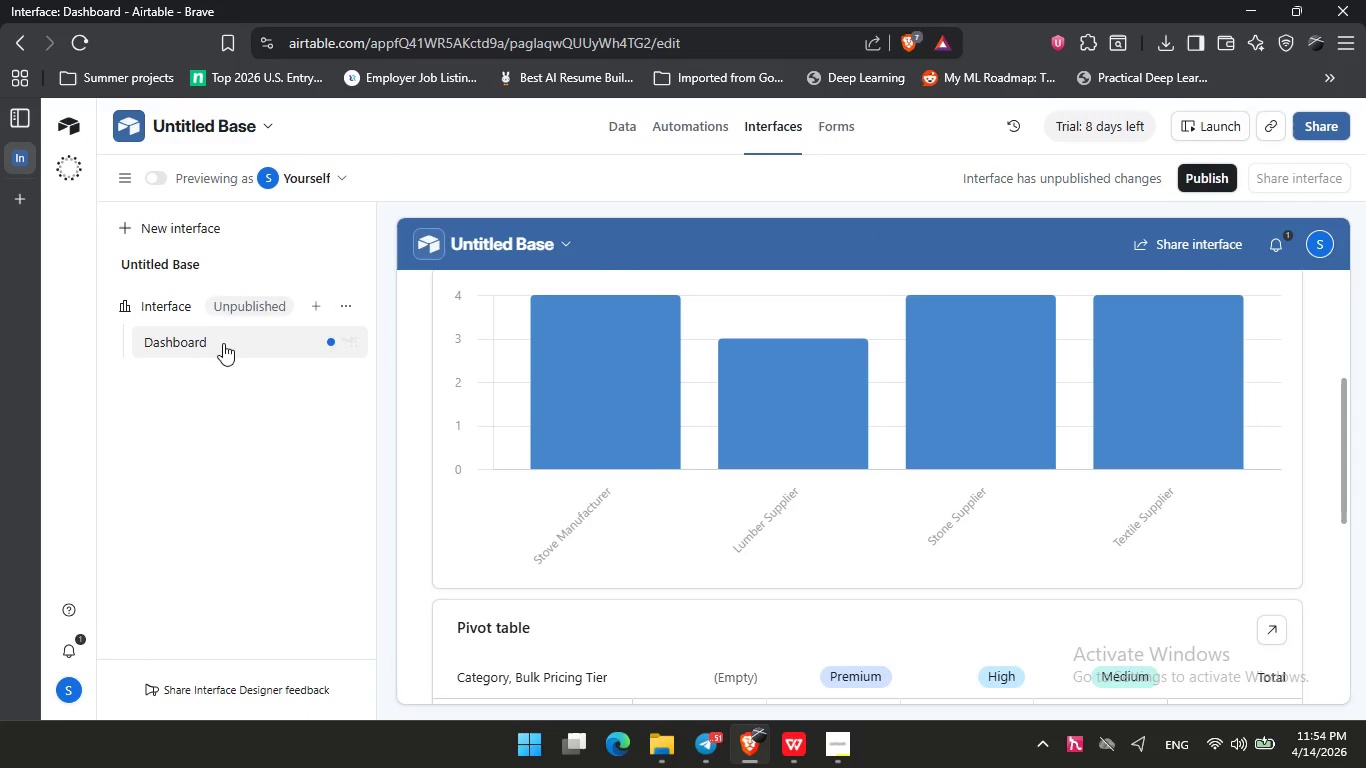 
left_click([118, 183])
 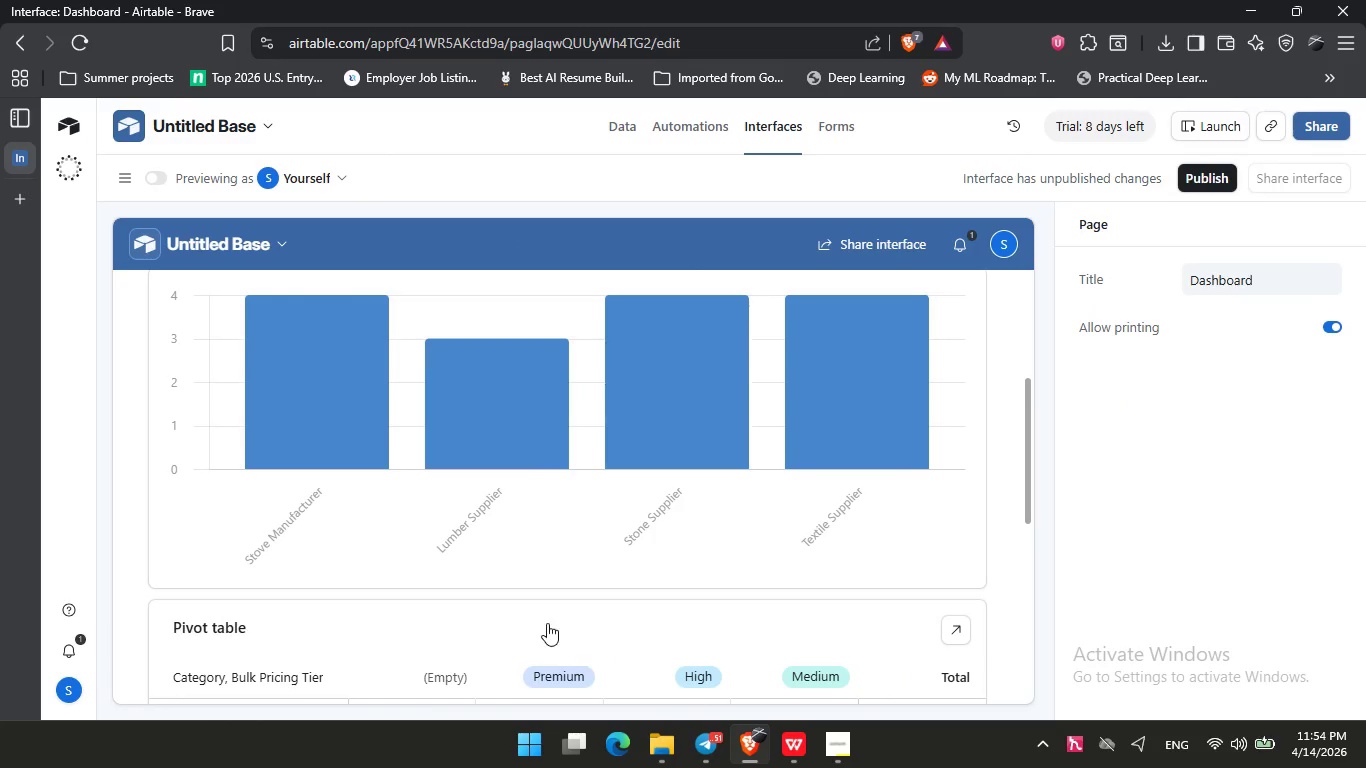 
scroll: coordinate [547, 623], scroll_direction: down, amount: 1.0
 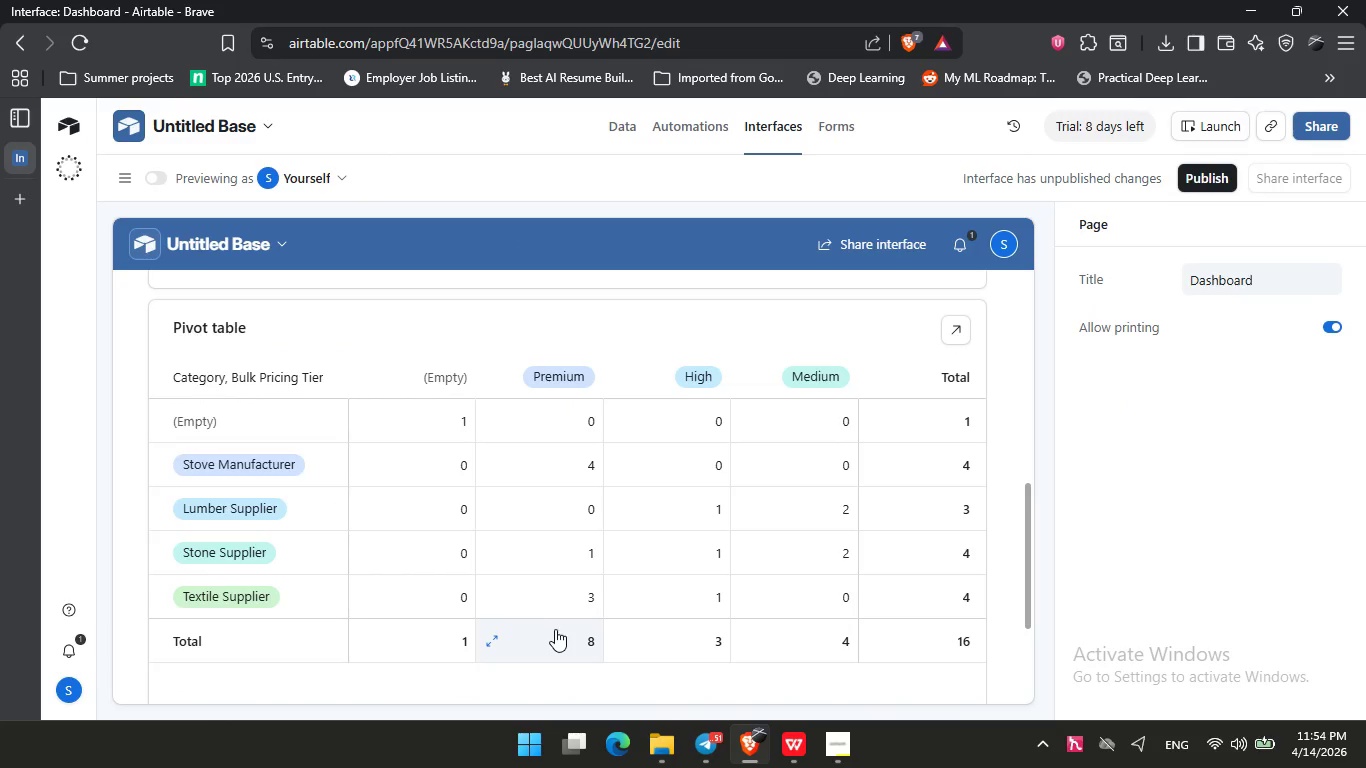 
scroll: coordinate [557, 639], scroll_direction: up, amount: 1.0
 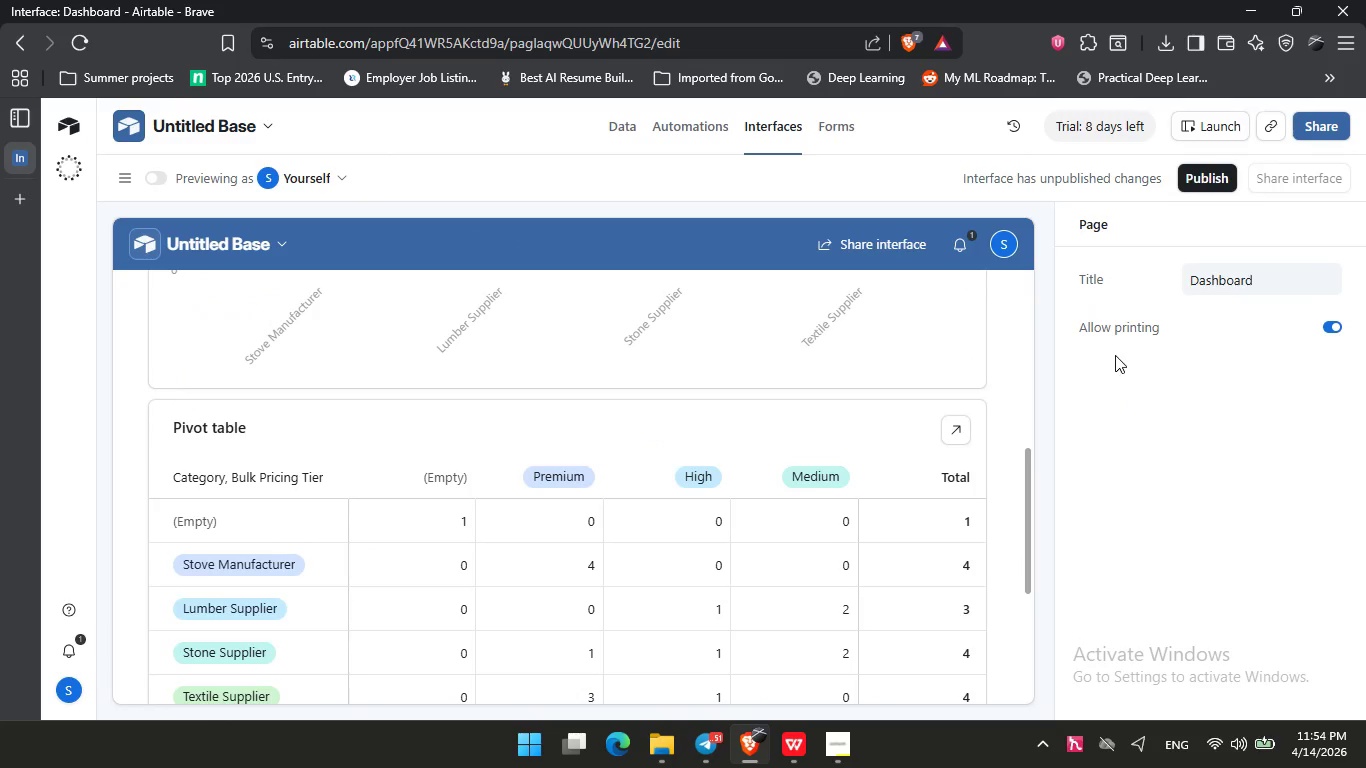 
wait(7.92)
 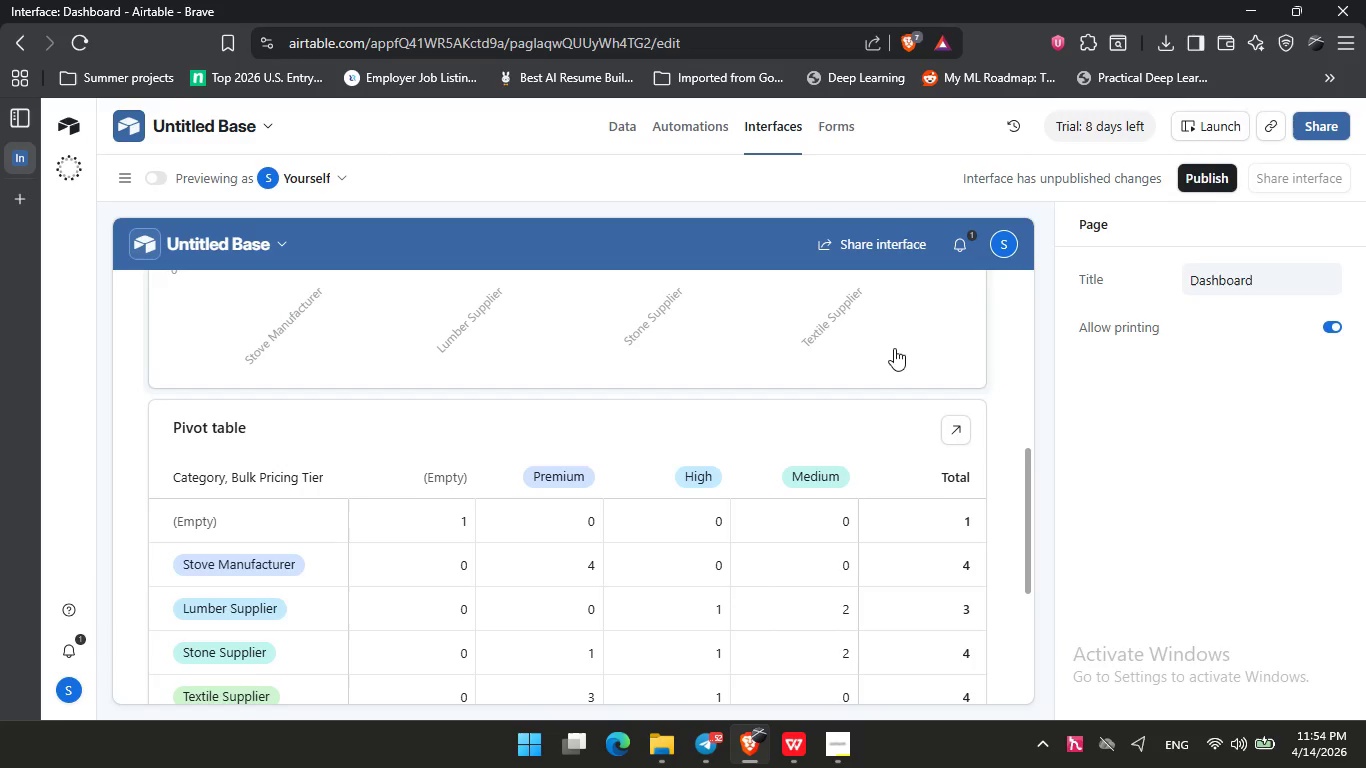 
left_click([894, 348])
 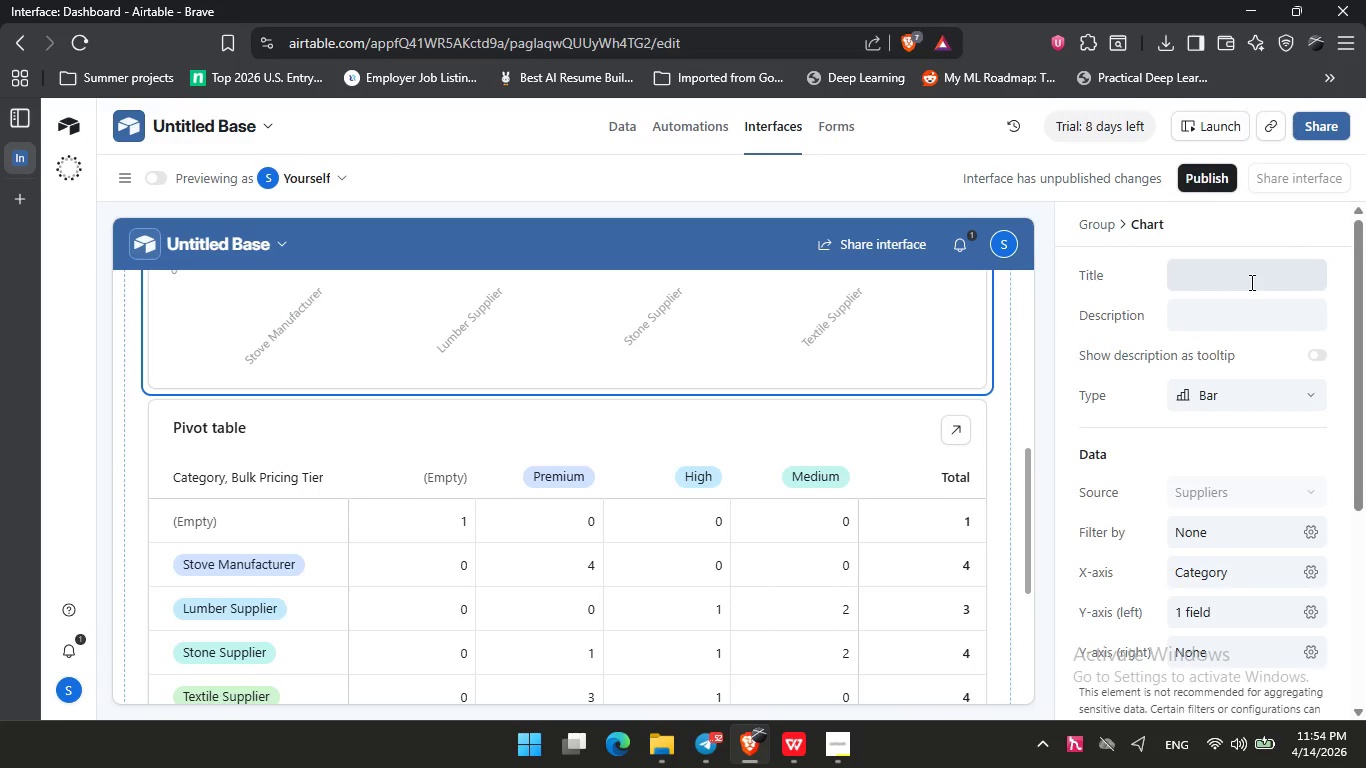 
scroll: coordinate [1155, 343], scroll_direction: up, amount: 1.0
 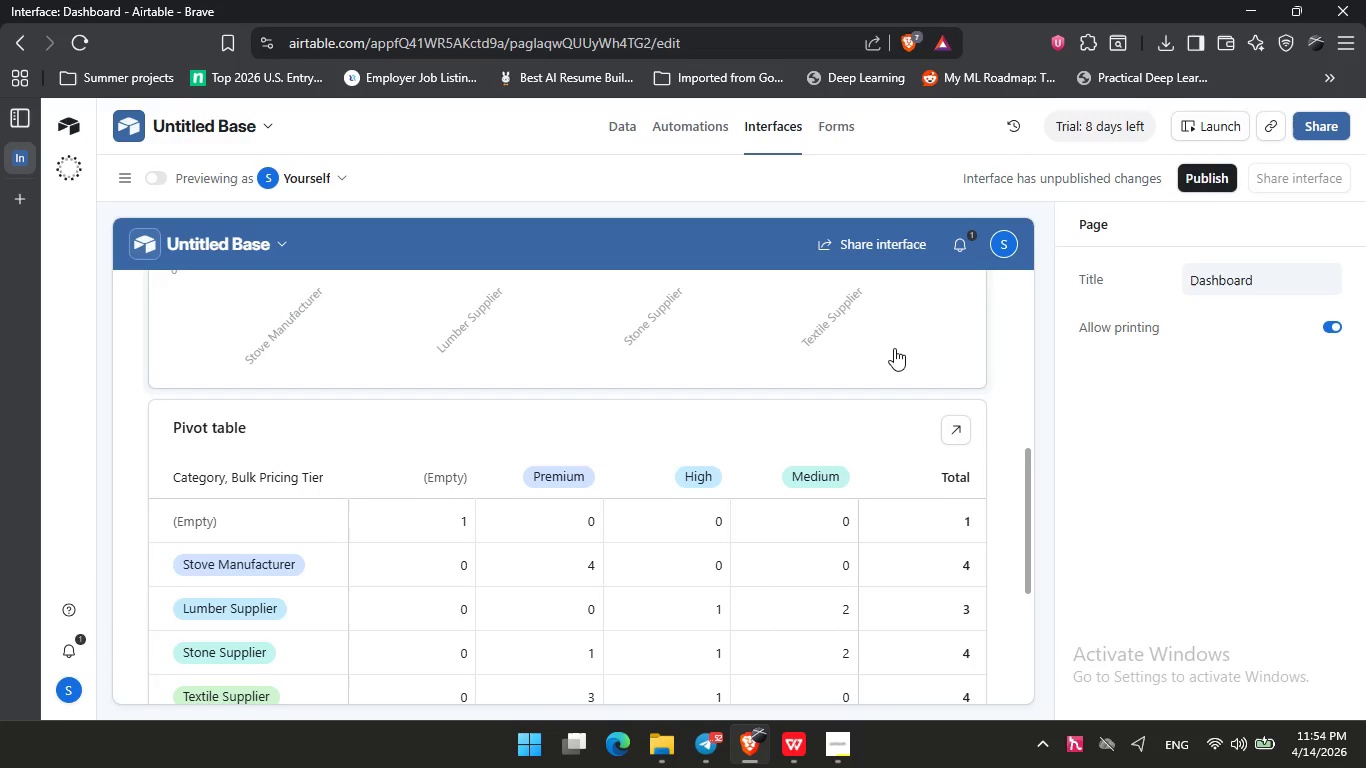 
left_click([1250, 282])
 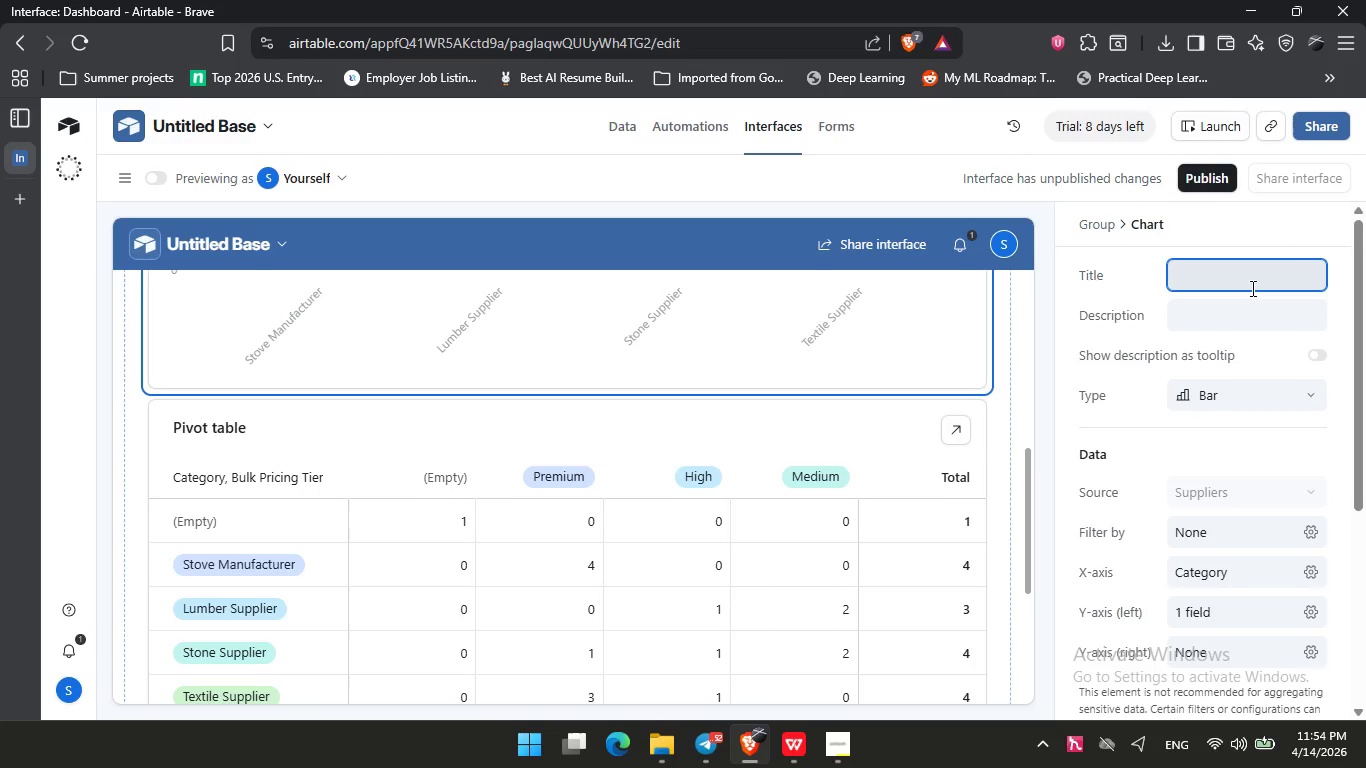 
type(Si)
key(Backspace)
type(upplier Scoring )
 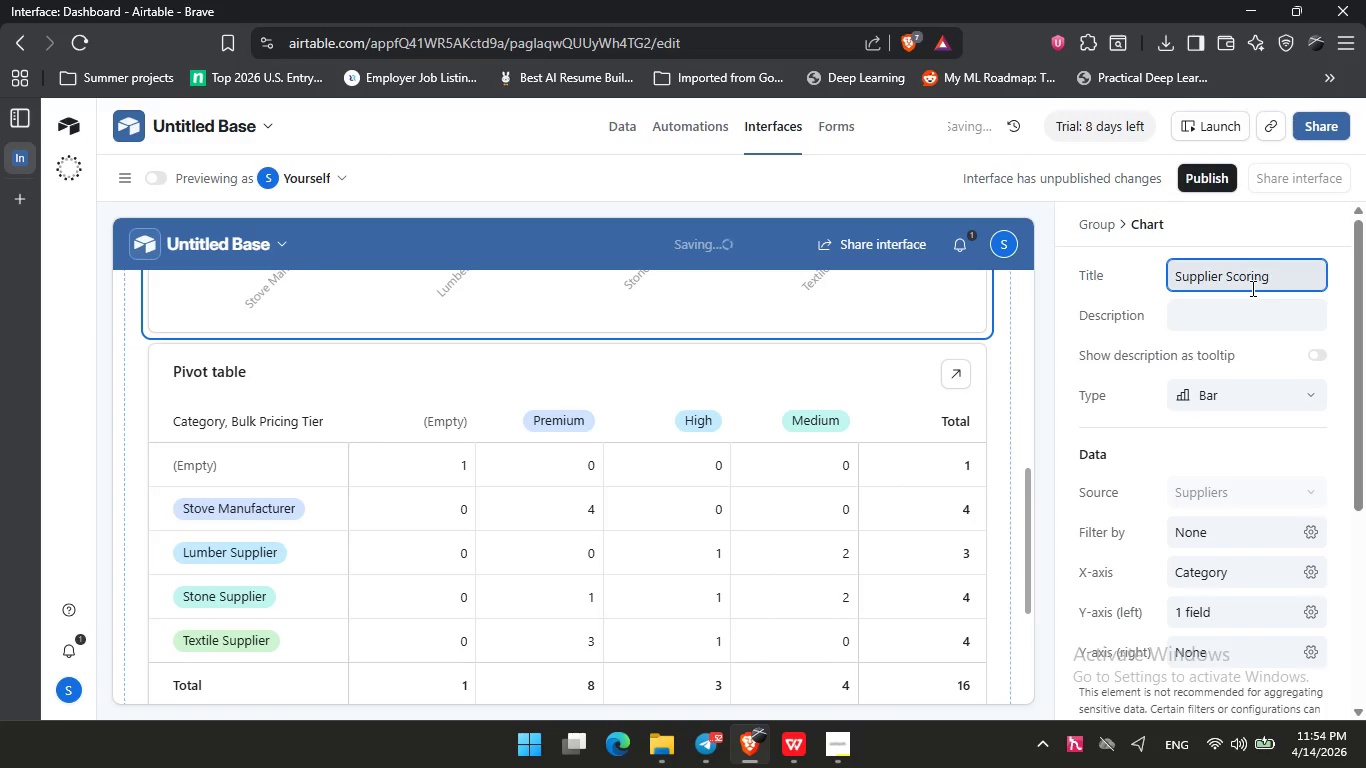 
key(Enter)
 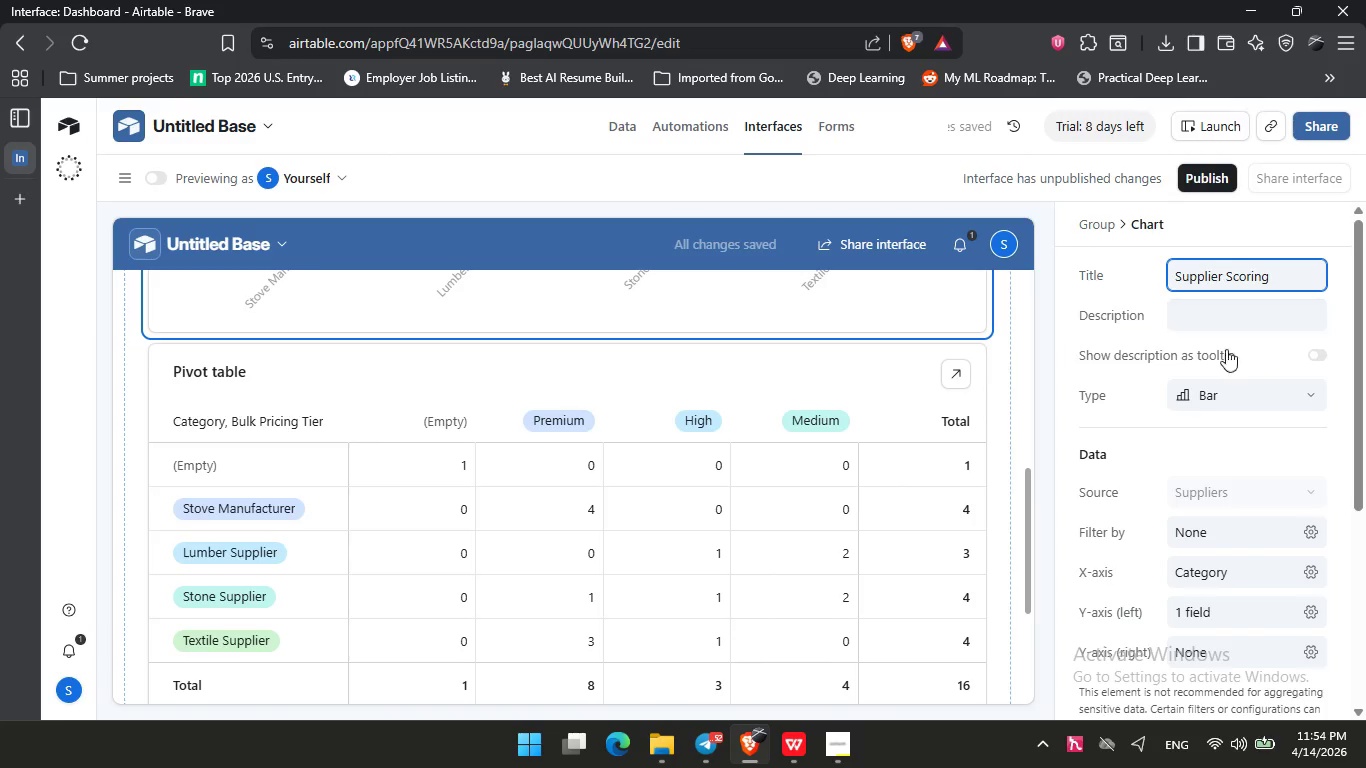 
left_click([1209, 400])
 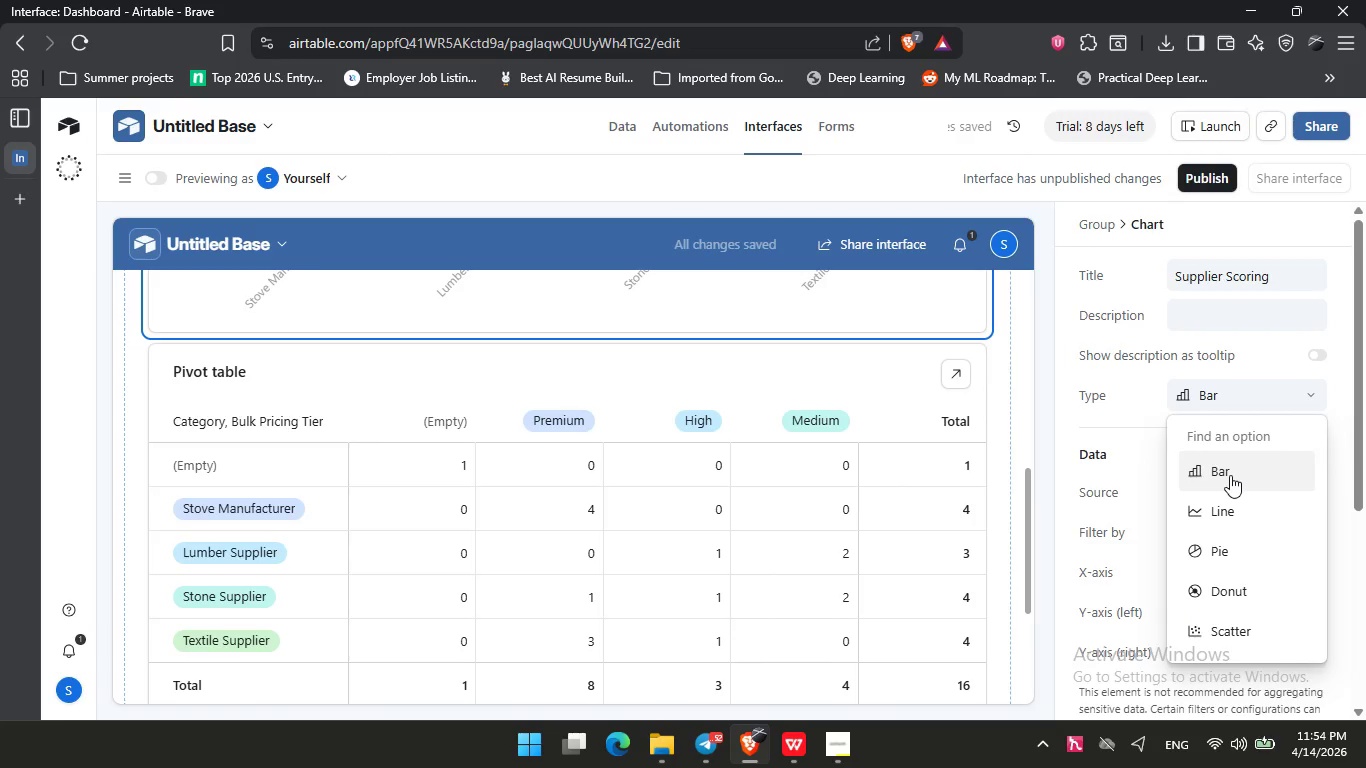 
left_click([1230, 475])
 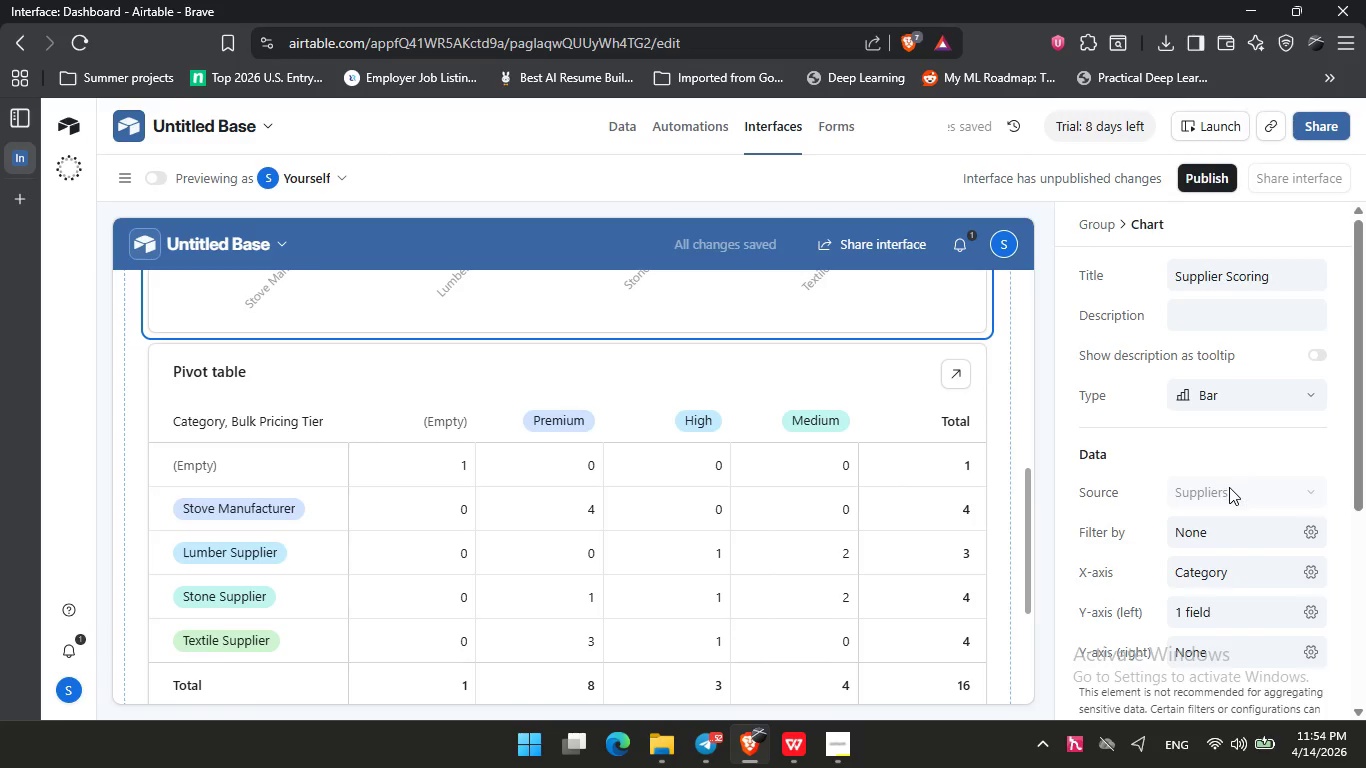 
double_click([1229, 487])
 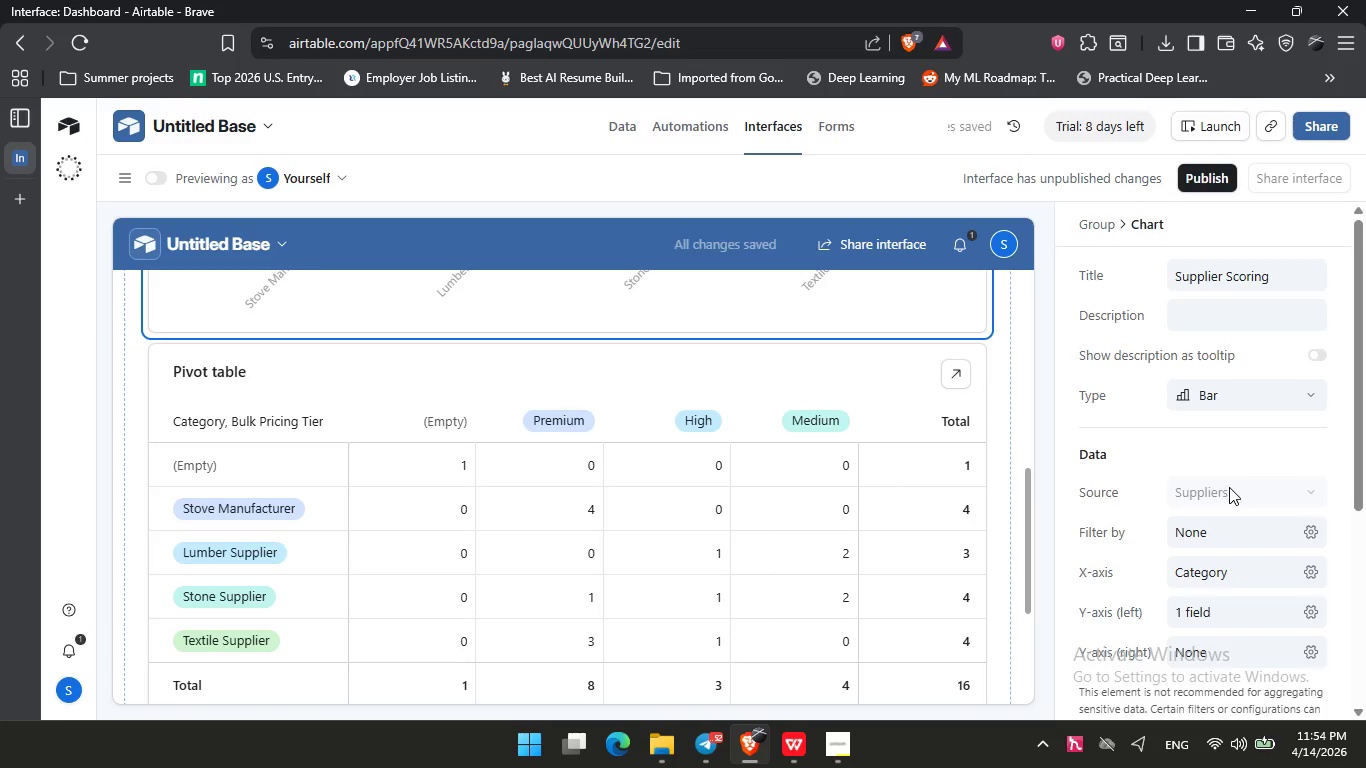 
triple_click([1229, 487])
 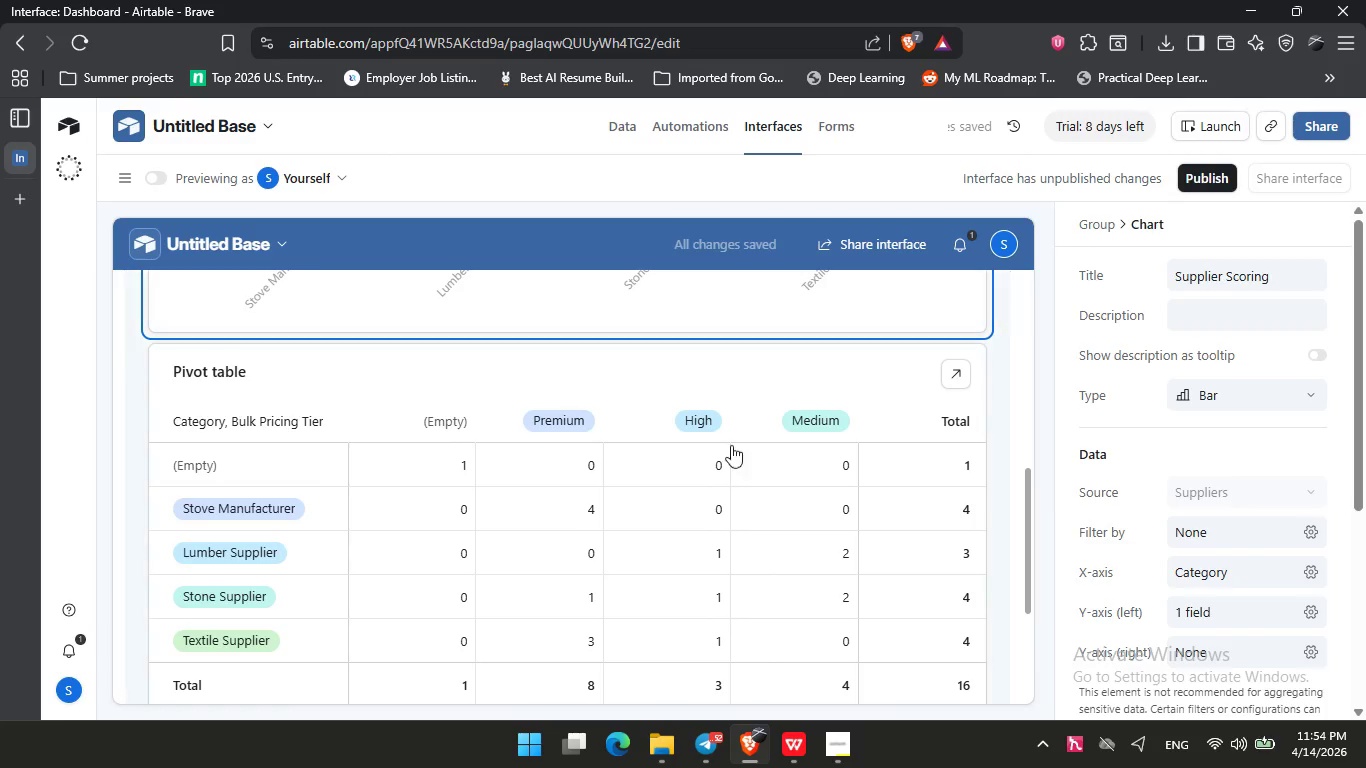 
scroll: coordinate [524, 449], scroll_direction: up, amount: 5.0
 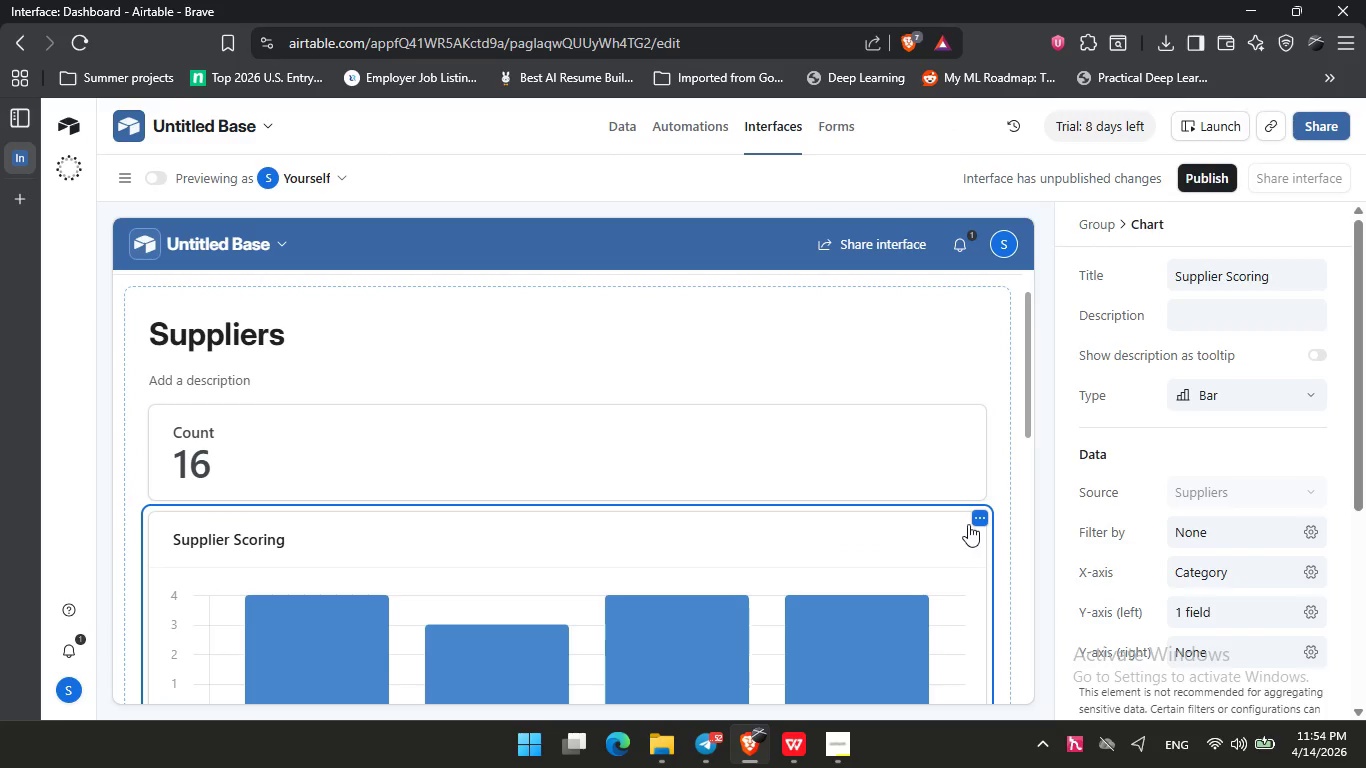 
left_click([975, 517])
 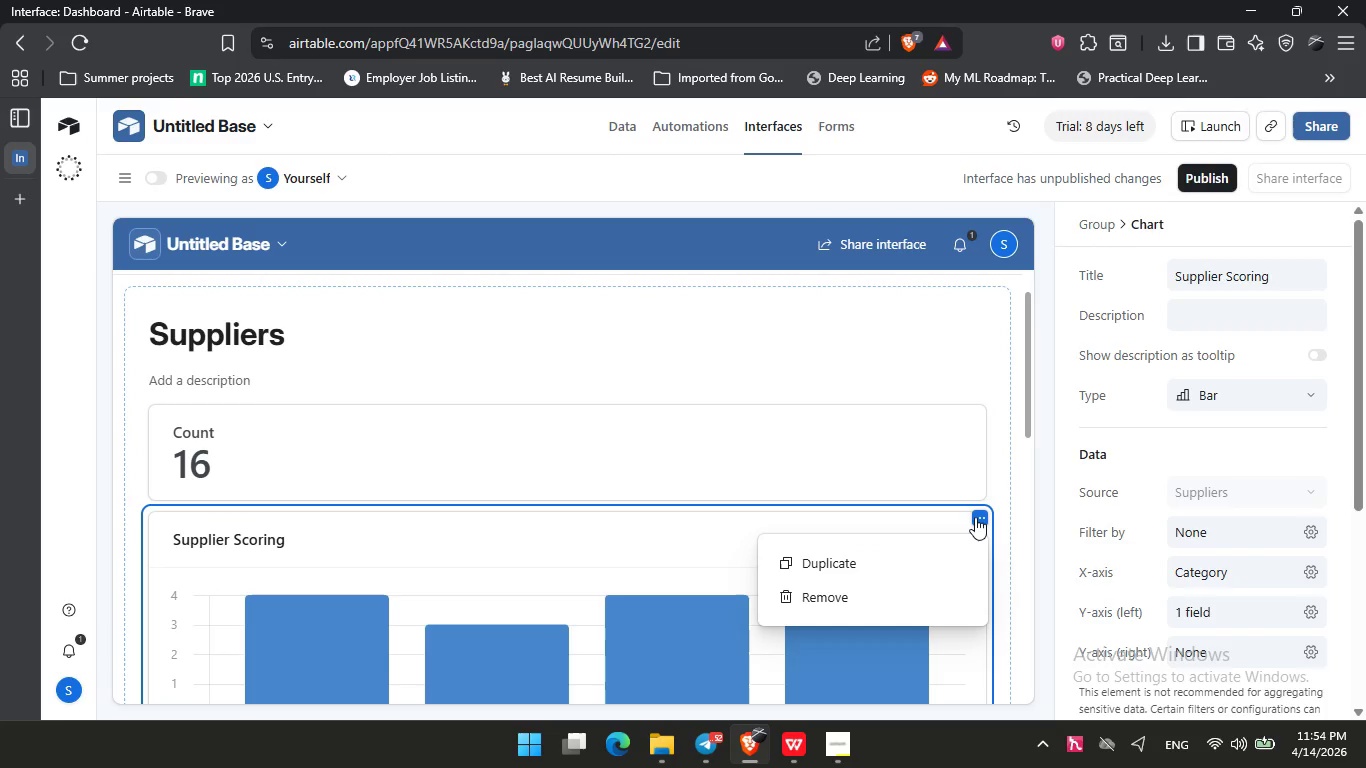 
left_click([975, 517])
 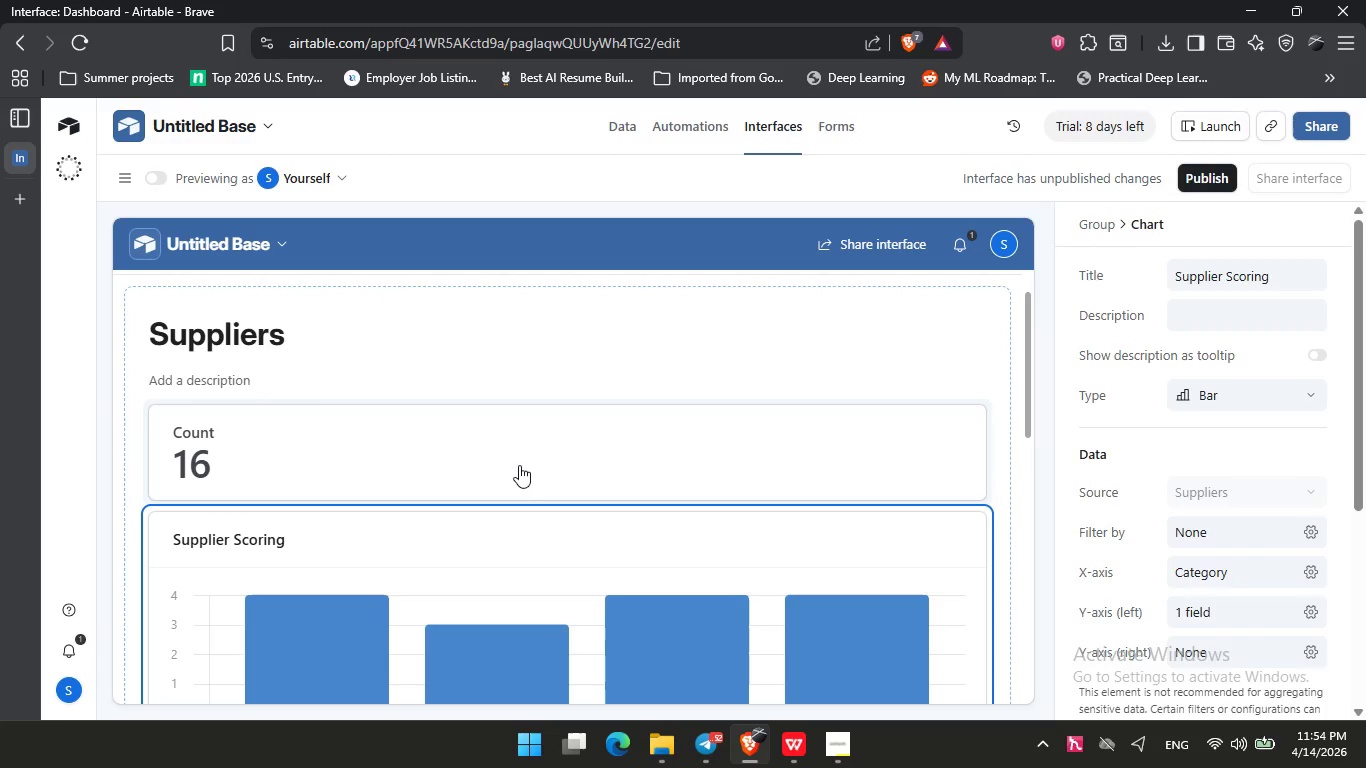 
scroll: coordinate [519, 465], scroll_direction: down, amount: 2.0
 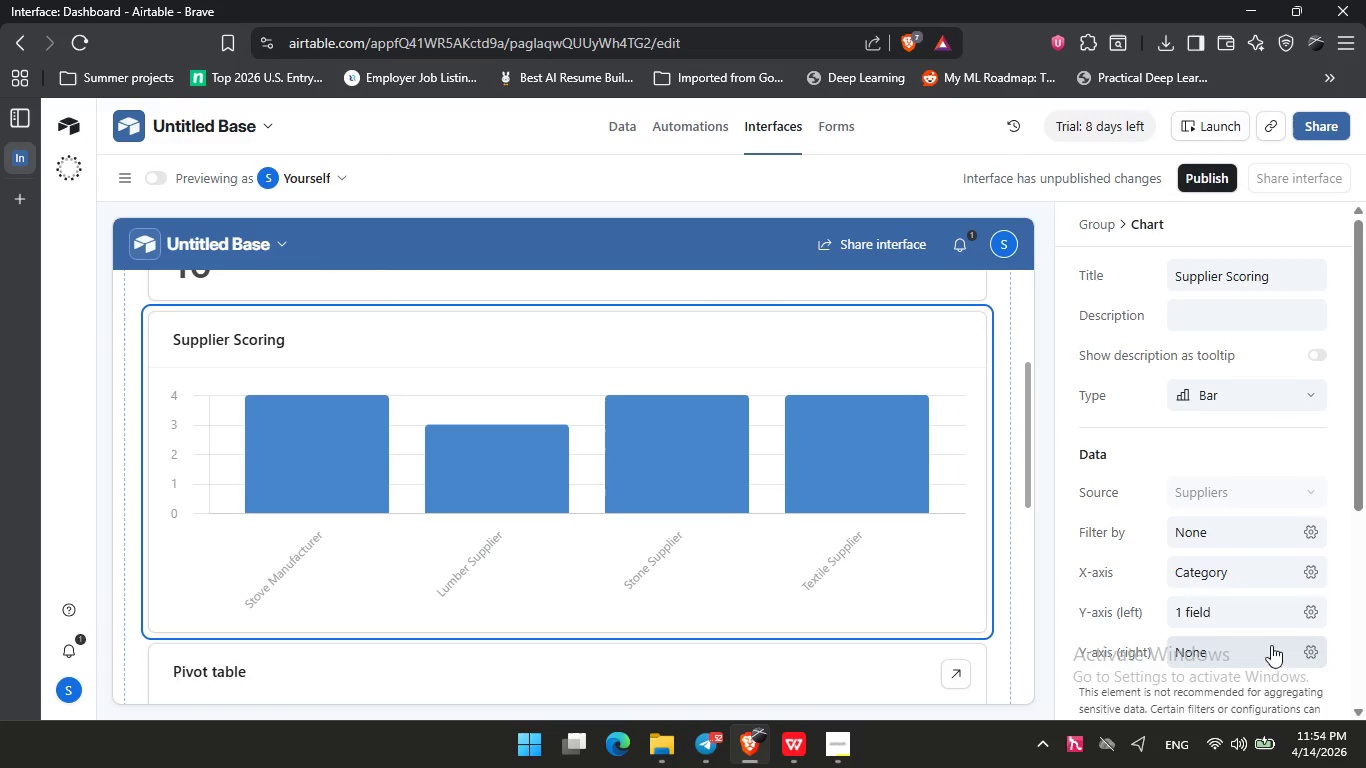 
left_click([1260, 575])
 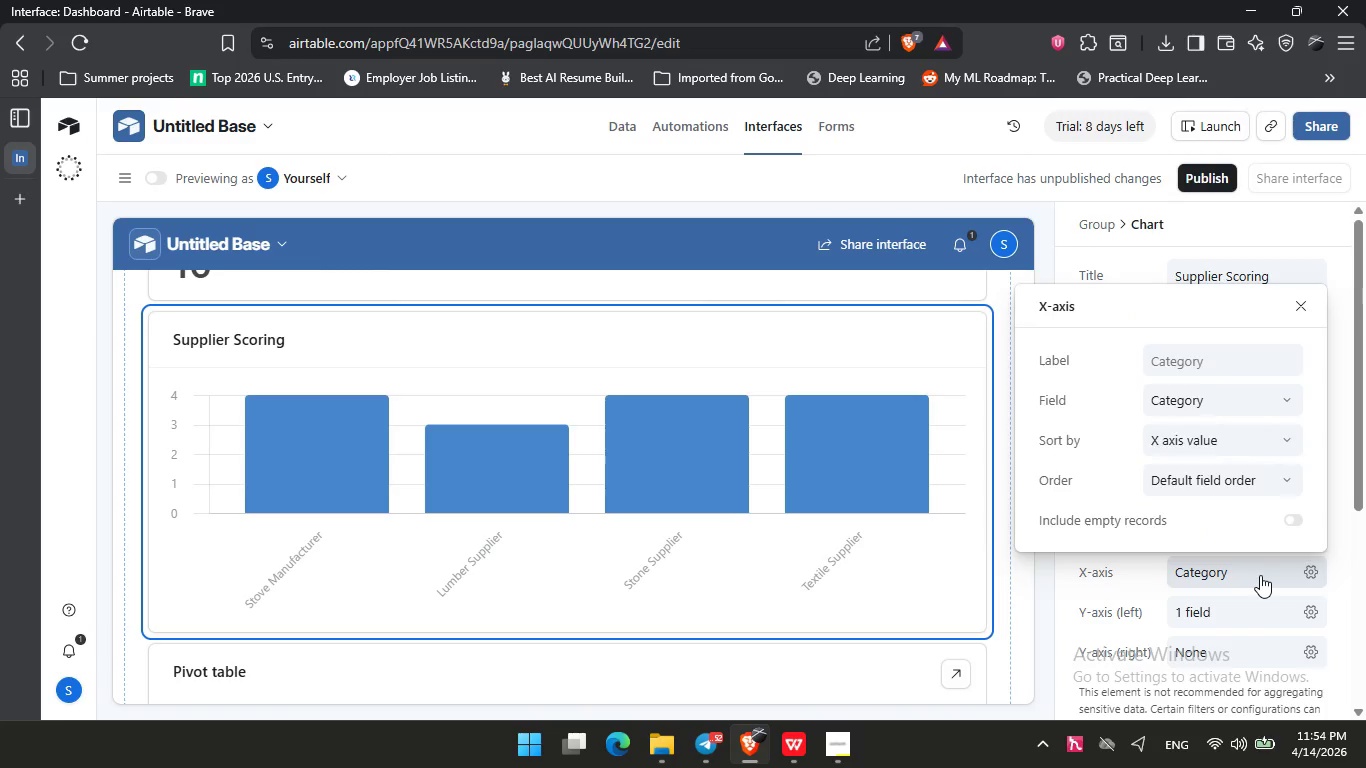 
left_click([1260, 575])
 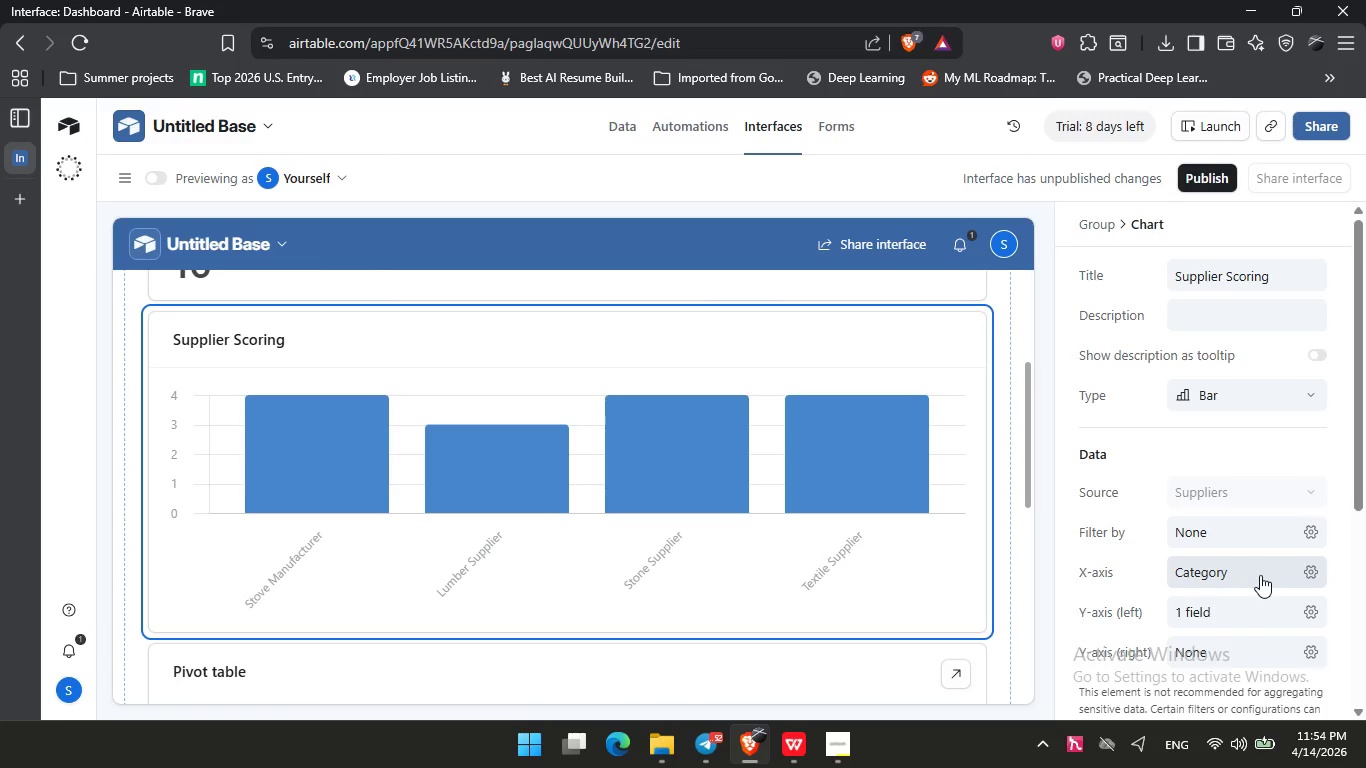 
left_click([1260, 575])
 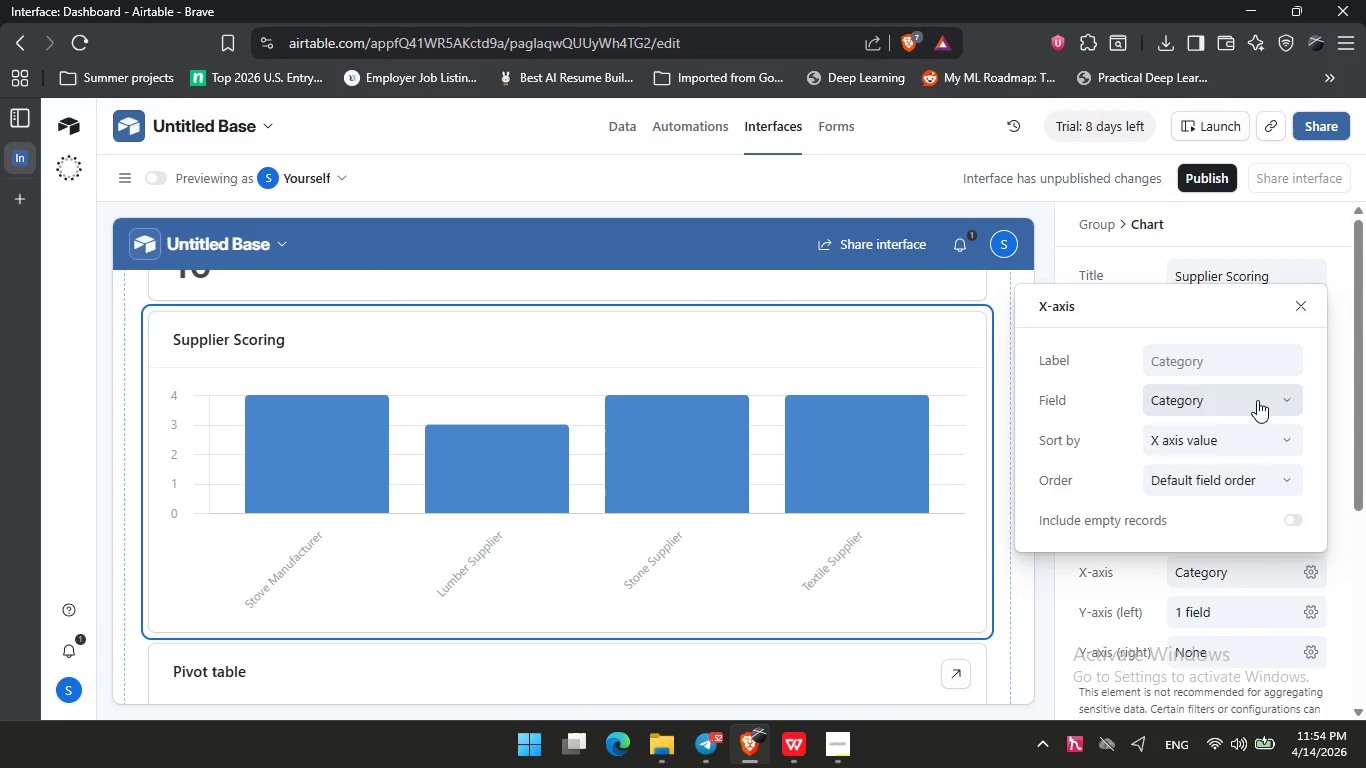 
left_click([1257, 400])
 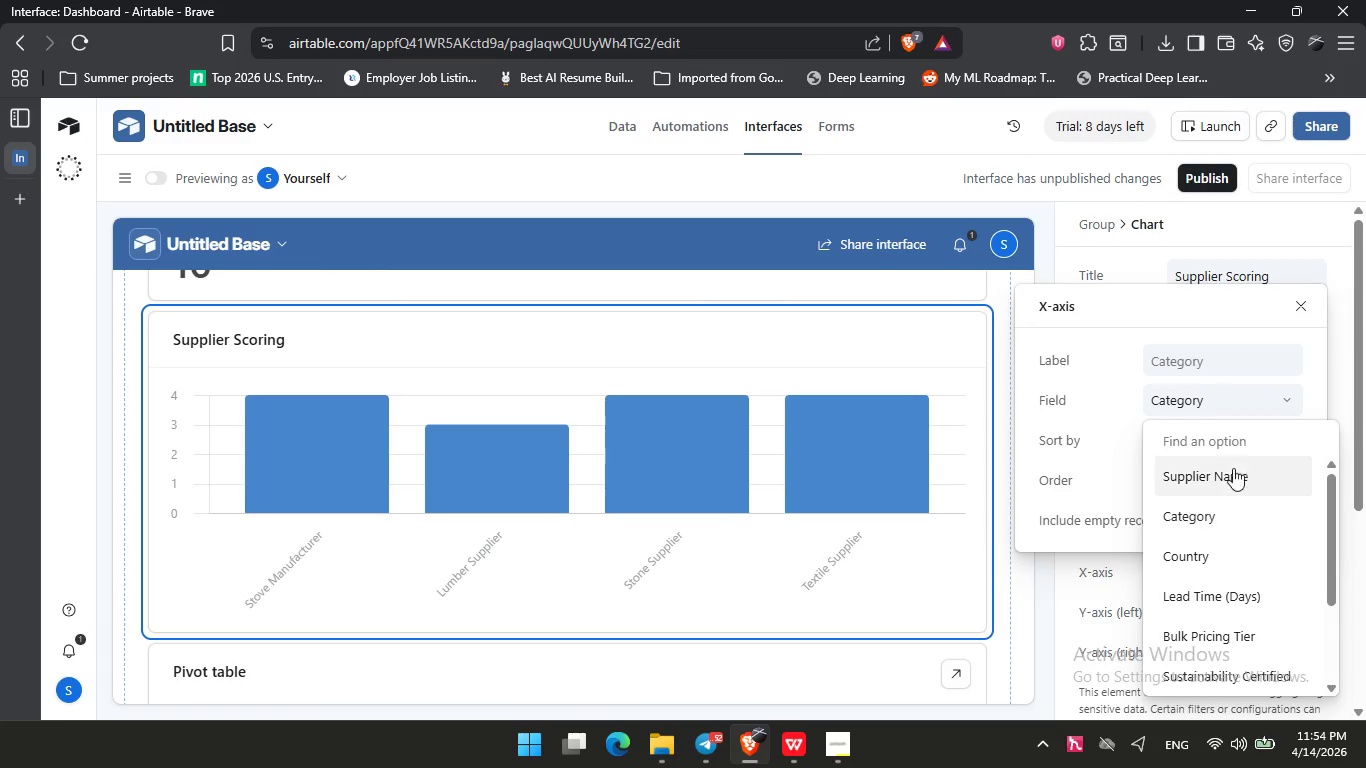 
left_click([1232, 474])
 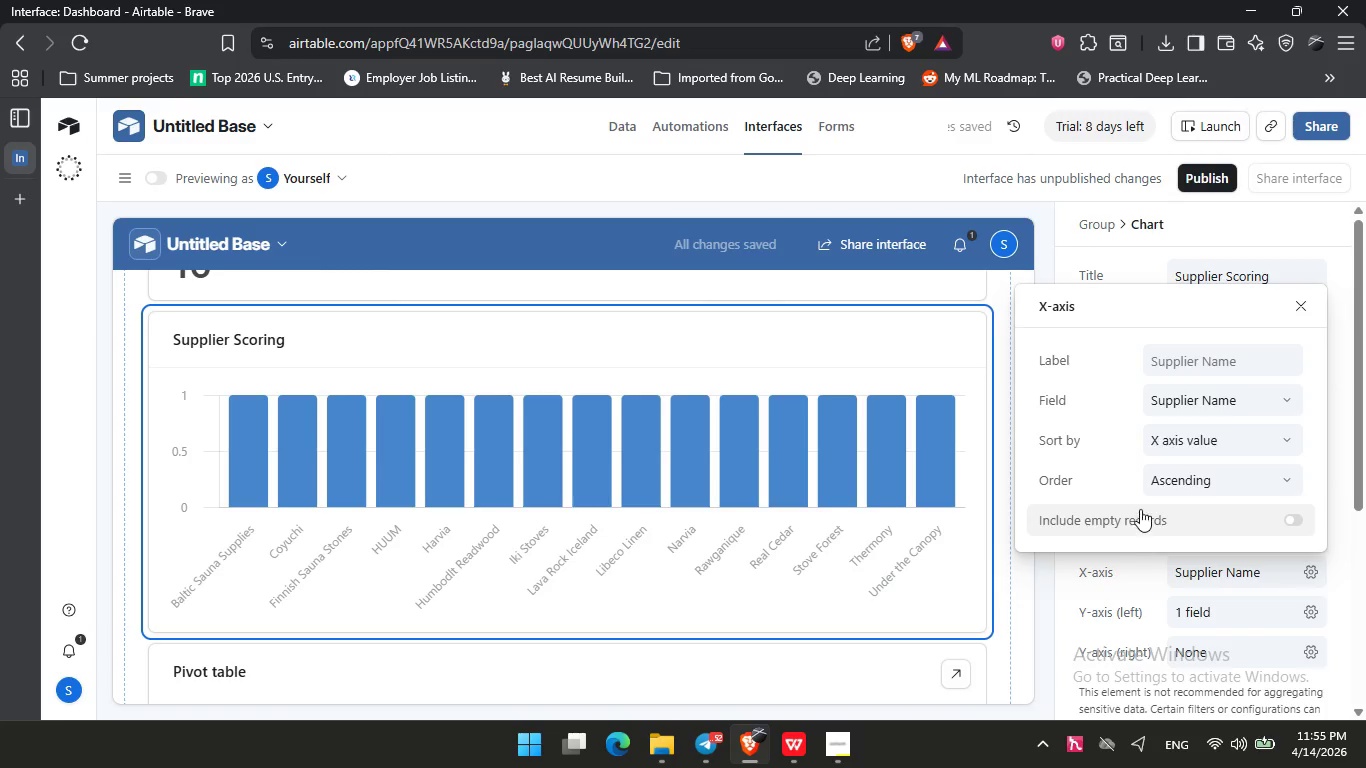 
wait(5.98)
 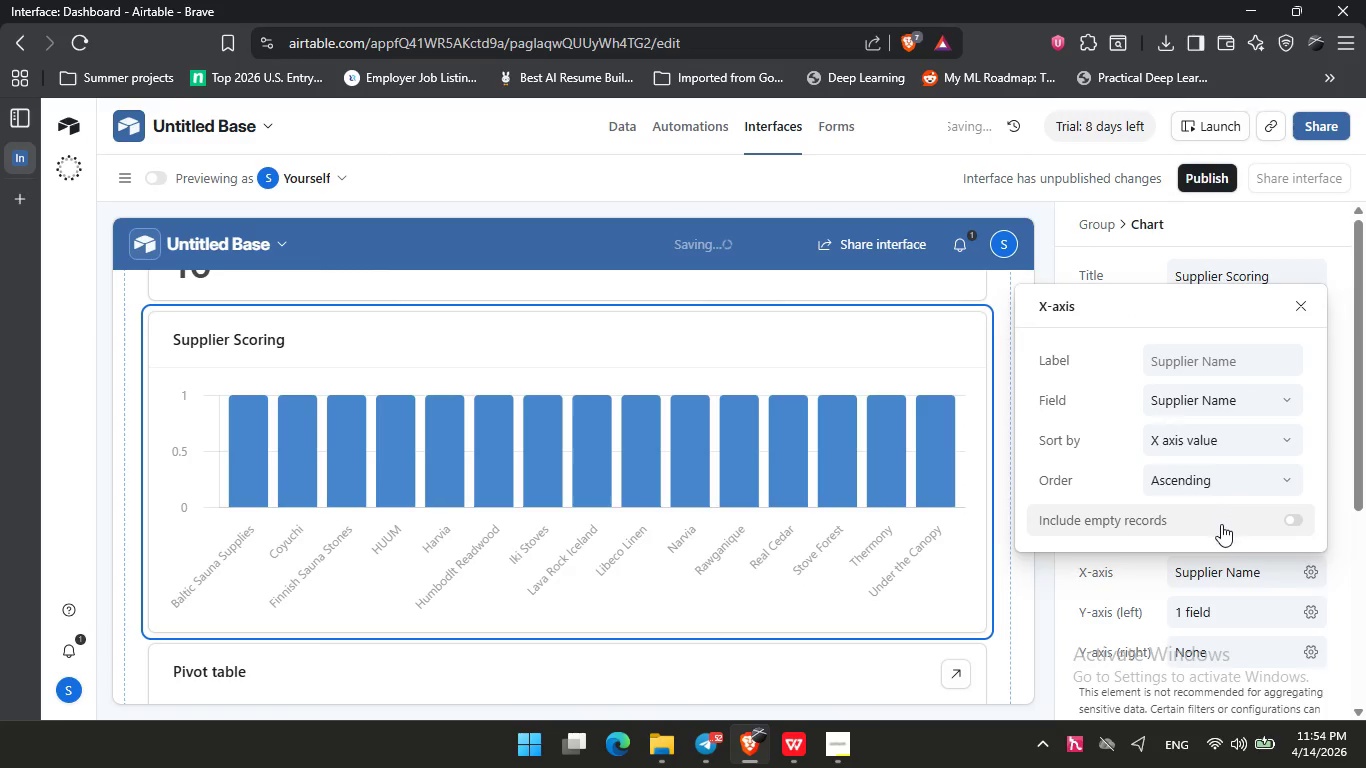 
left_click([1097, 251])
 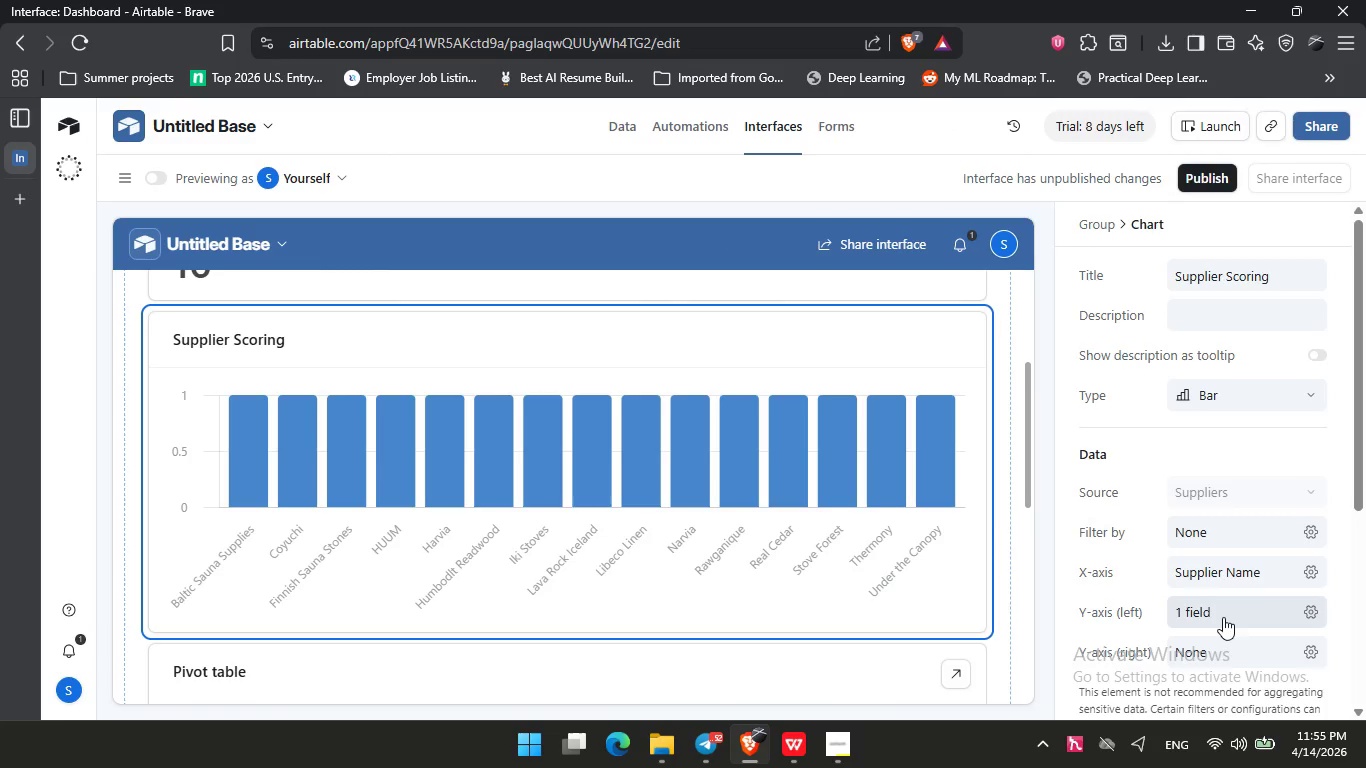 
left_click([1223, 617])
 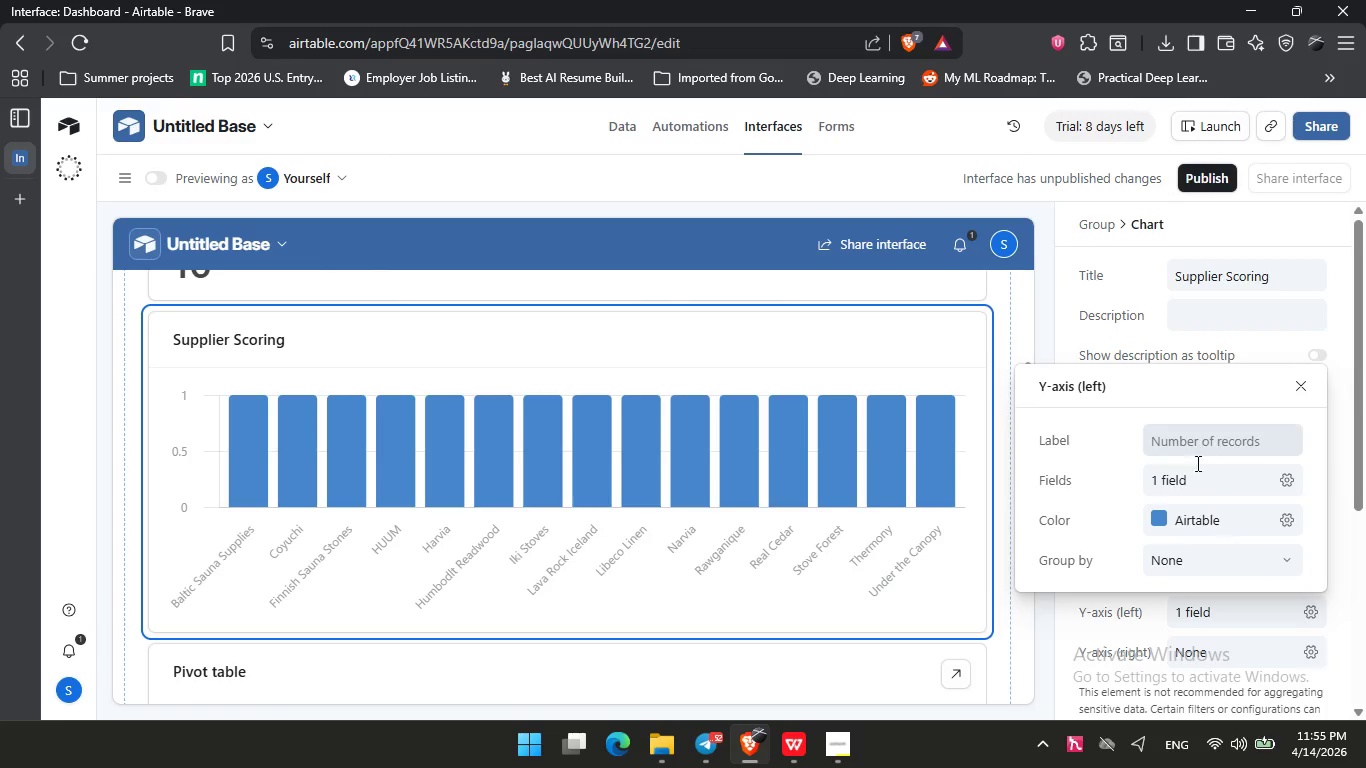 
left_click([1193, 483])
 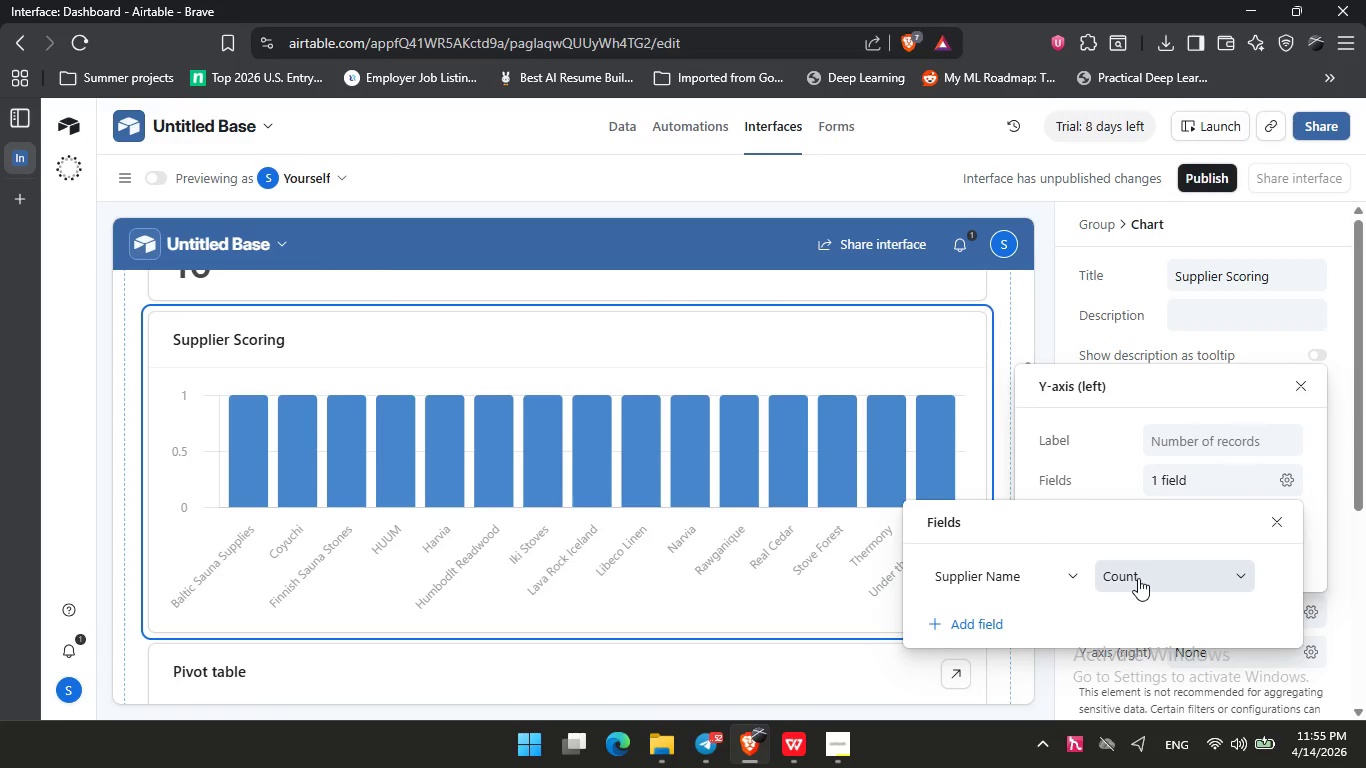 
left_click([1042, 575])
 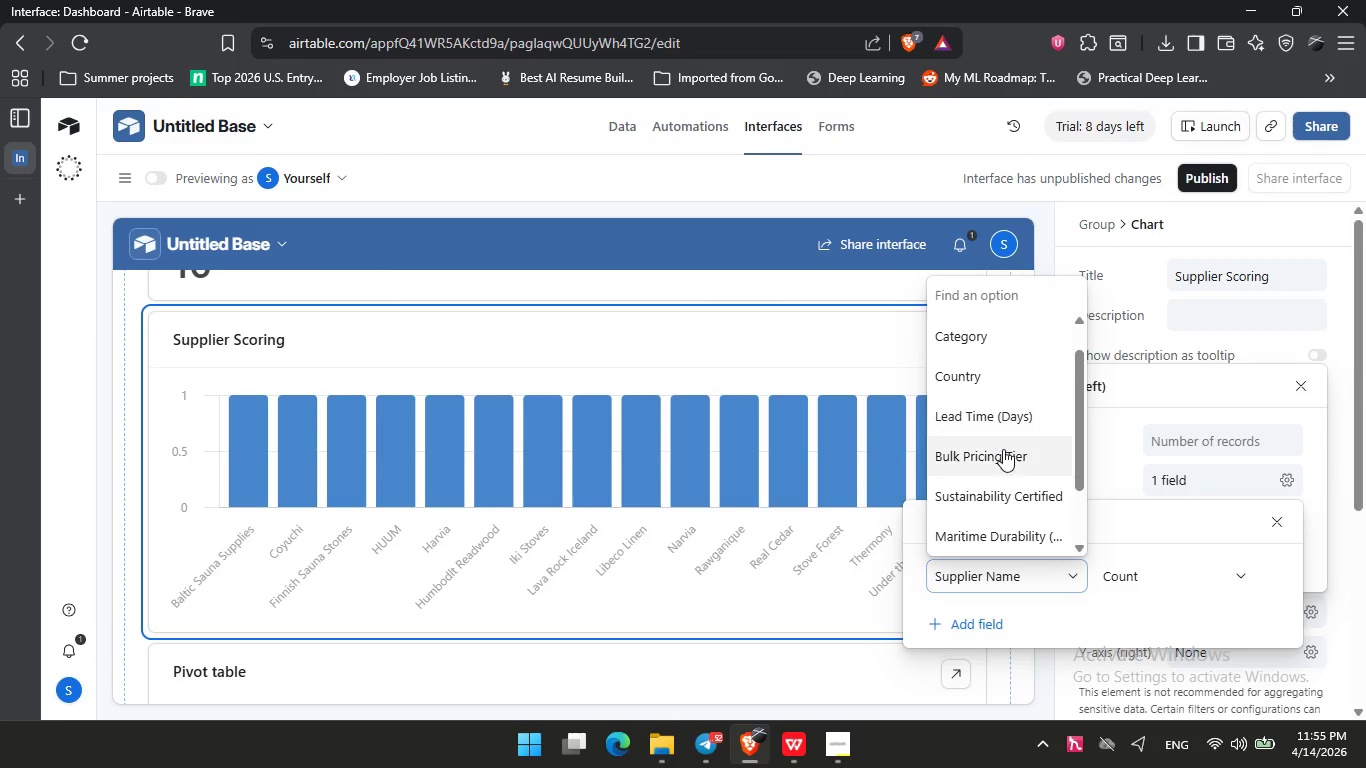 
scroll: coordinate [1004, 449], scroll_direction: down, amount: 6.0
 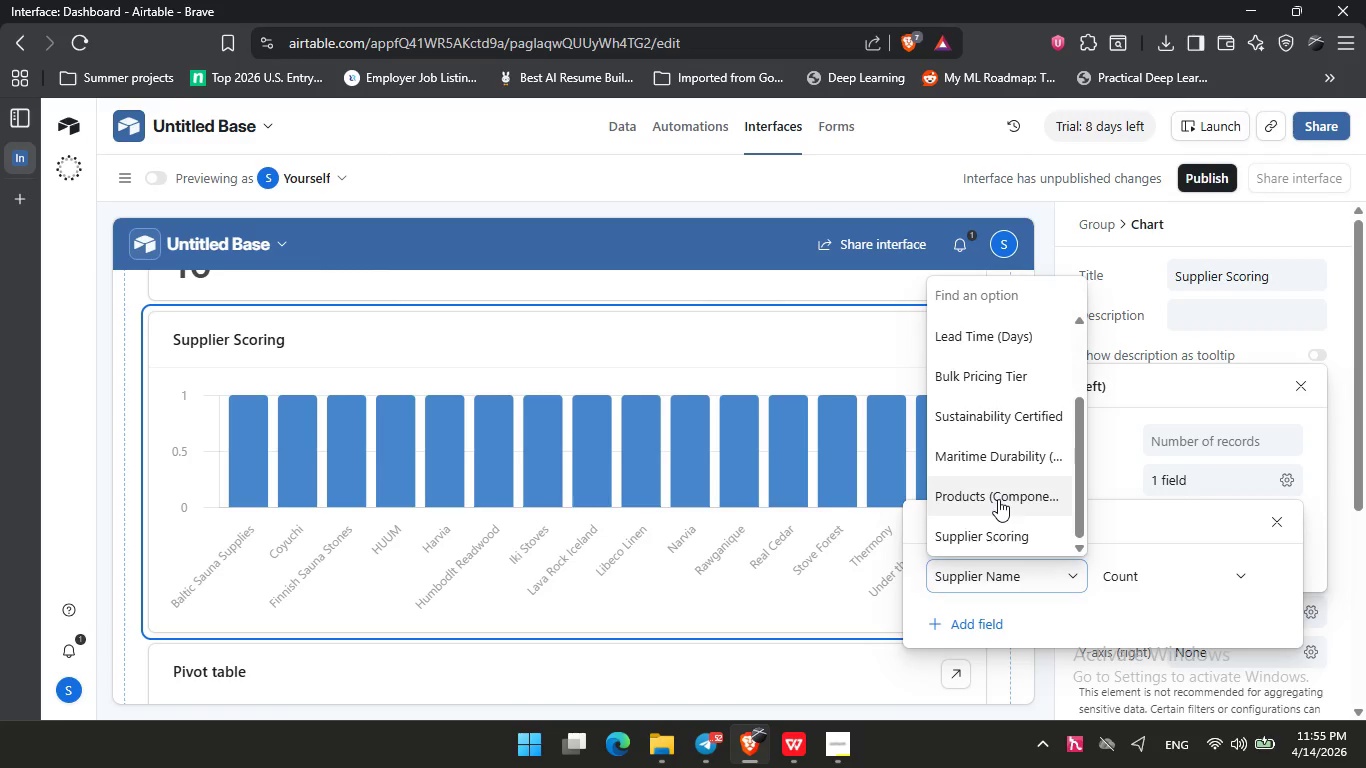 
scroll: coordinate [998, 499], scroll_direction: up, amount: 4.0
 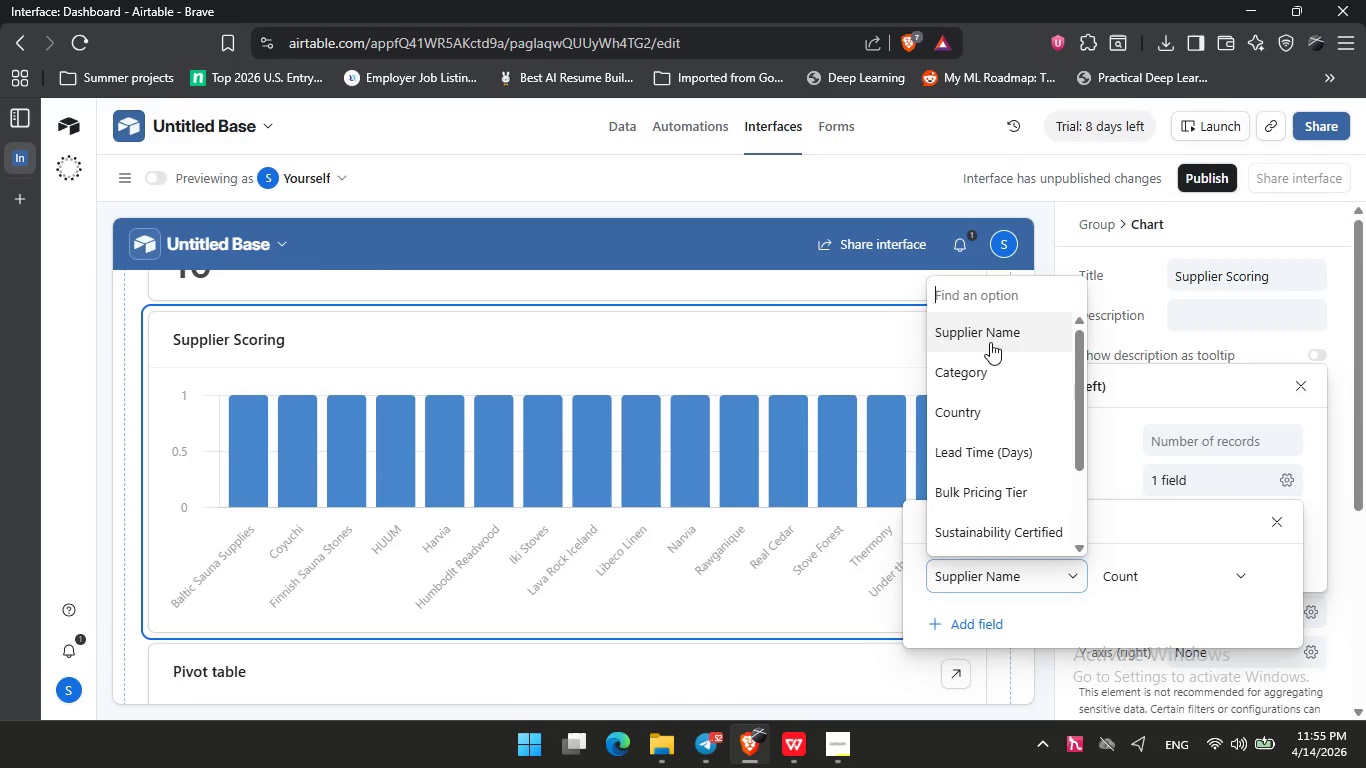 
scroll: coordinate [990, 382], scroll_direction: down, amount: 4.0
 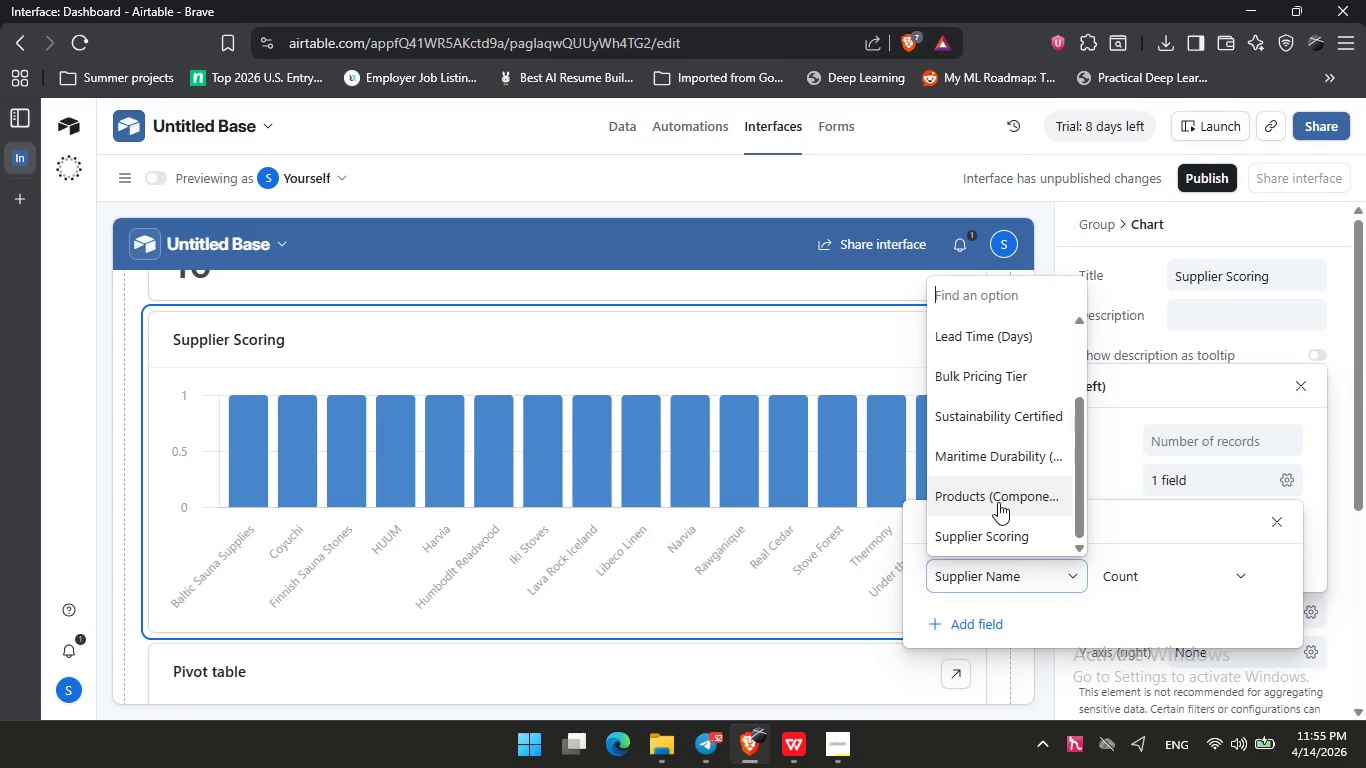 
scroll: coordinate [998, 502], scroll_direction: up, amount: 5.0
 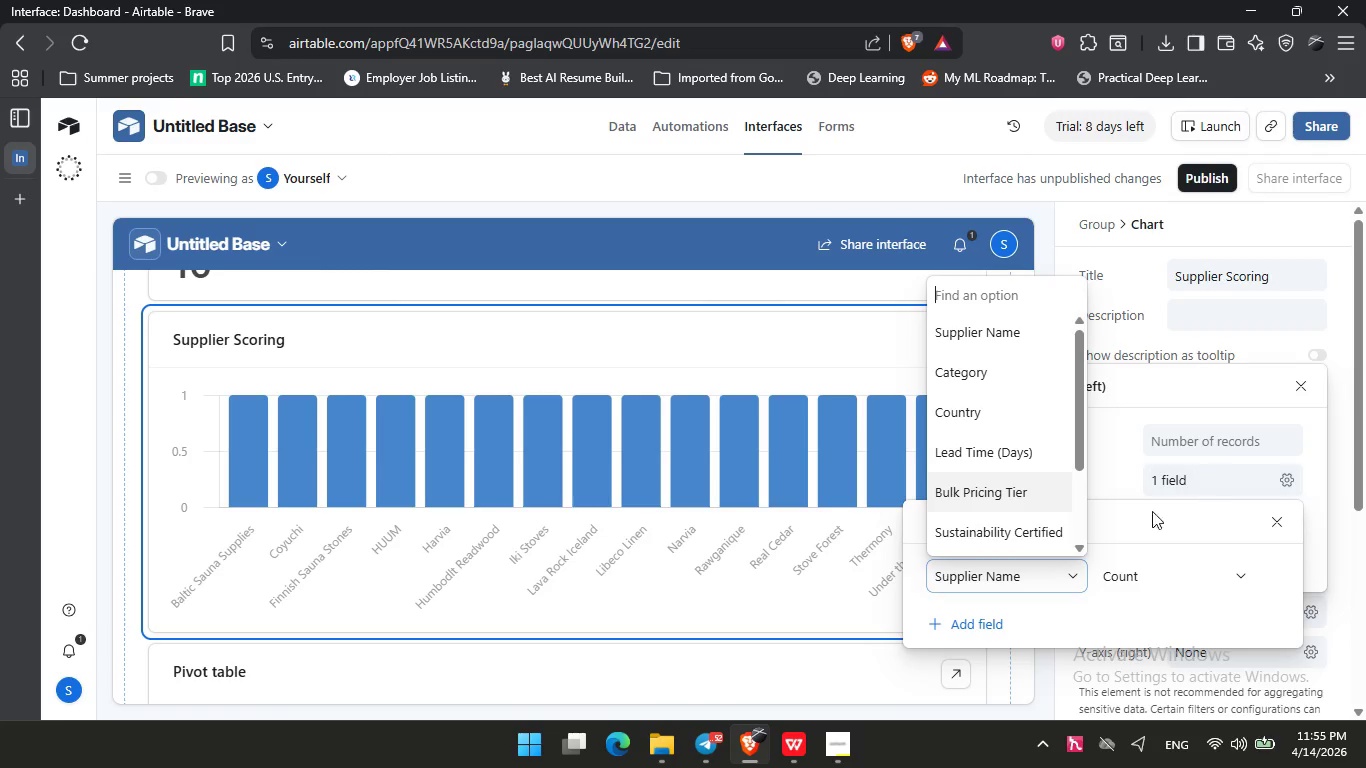 
left_click([1111, 525])
 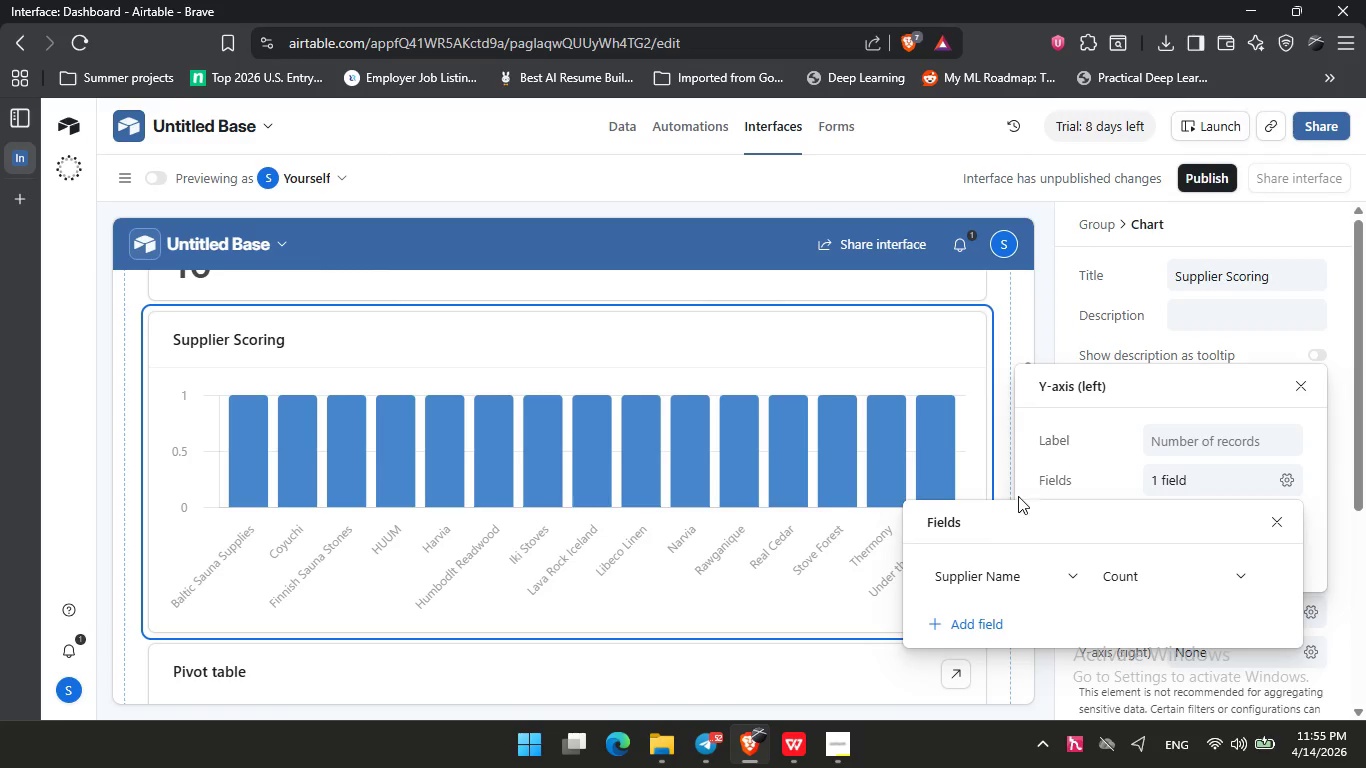 
left_click([1093, 440])
 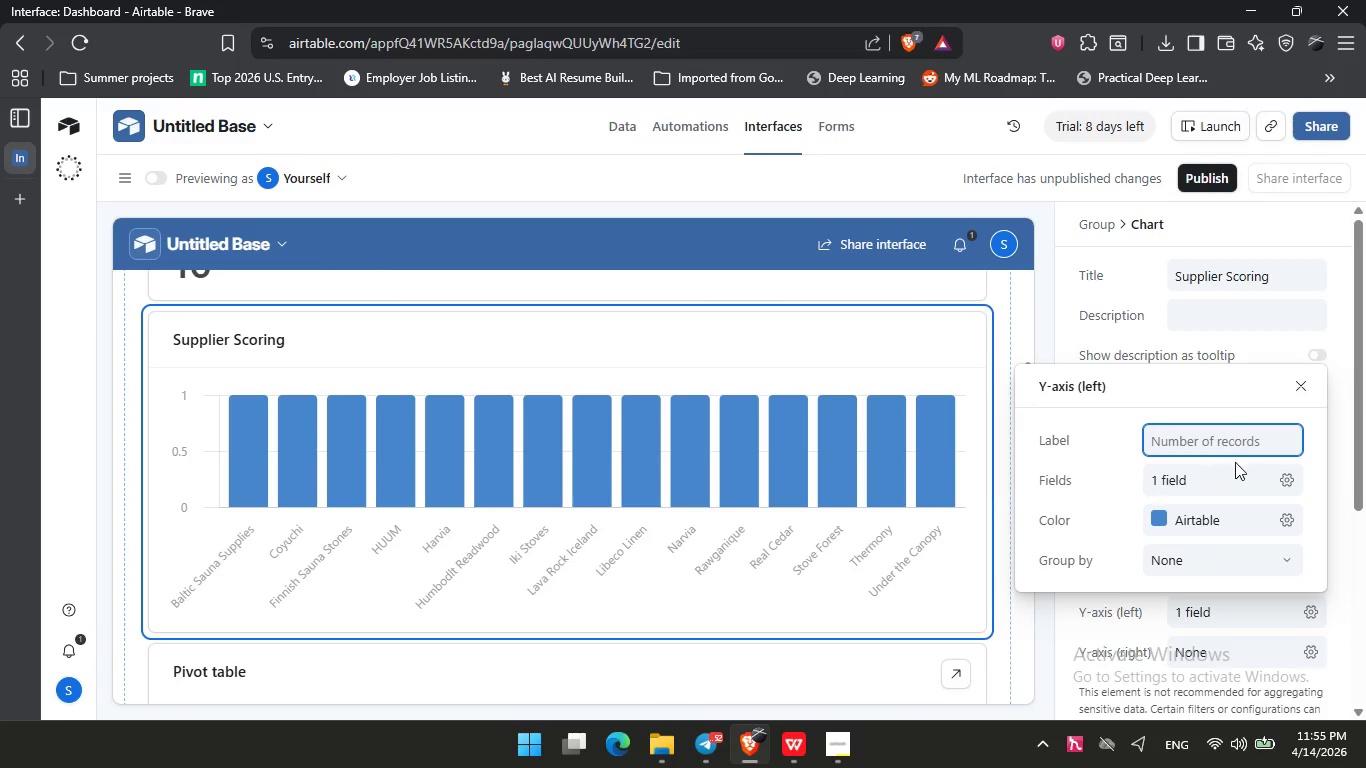 
left_click([1292, 481])
 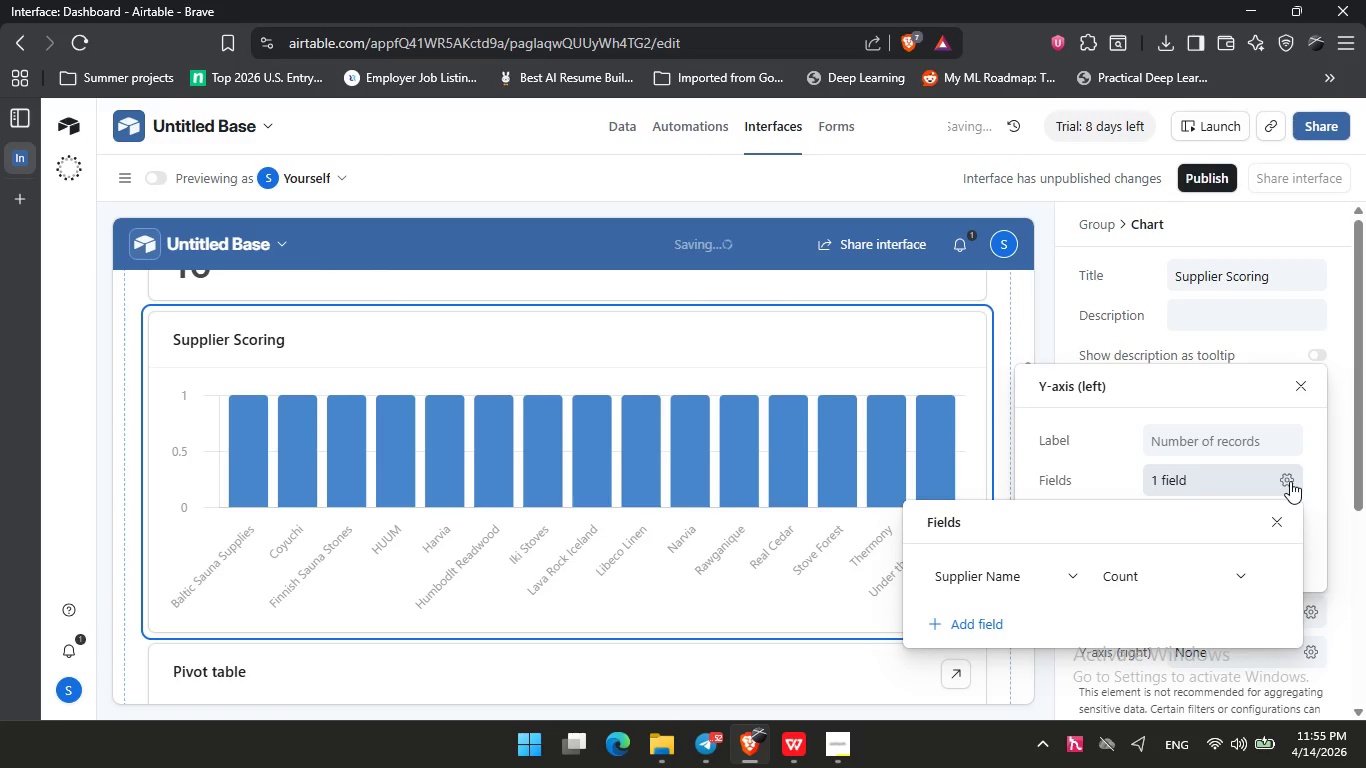 
left_click([1290, 481])
 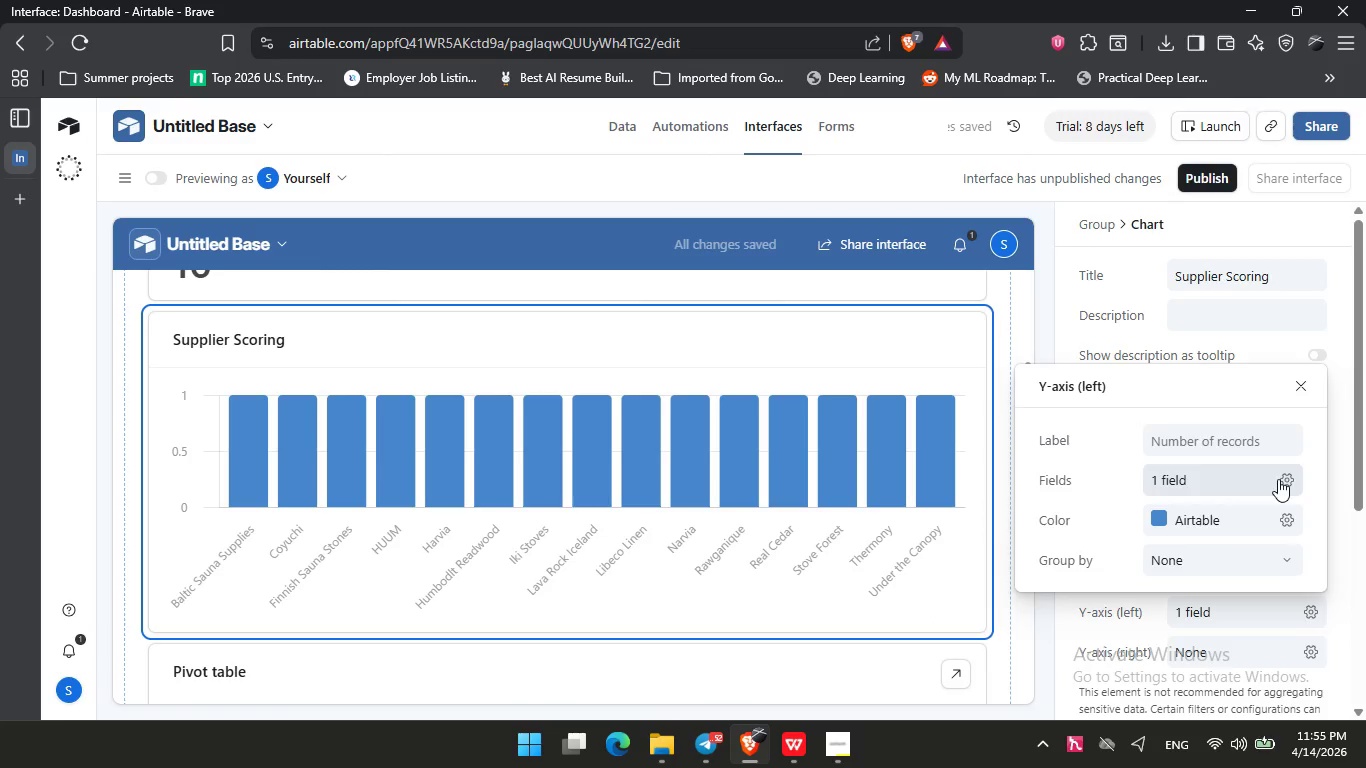 
mouse_move([1083, 379])
 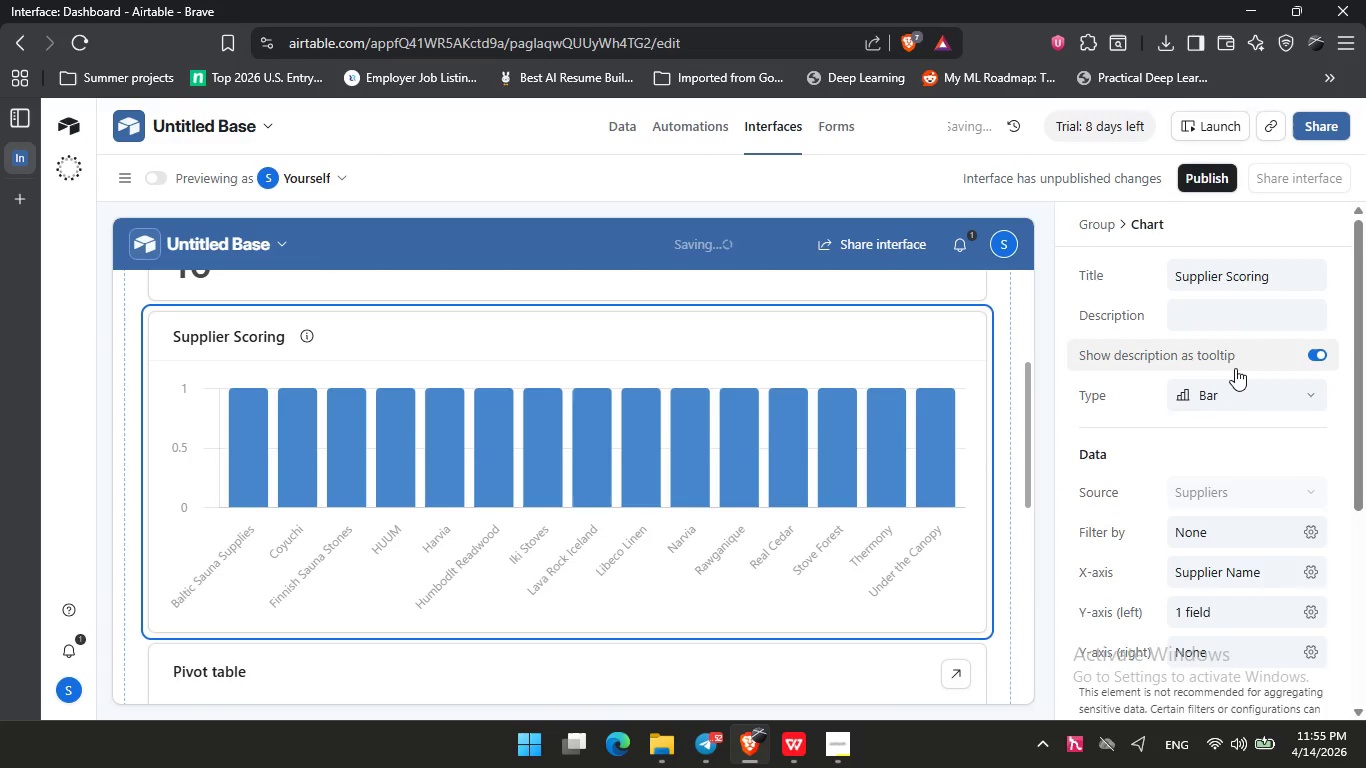 
left_click([1238, 362])
 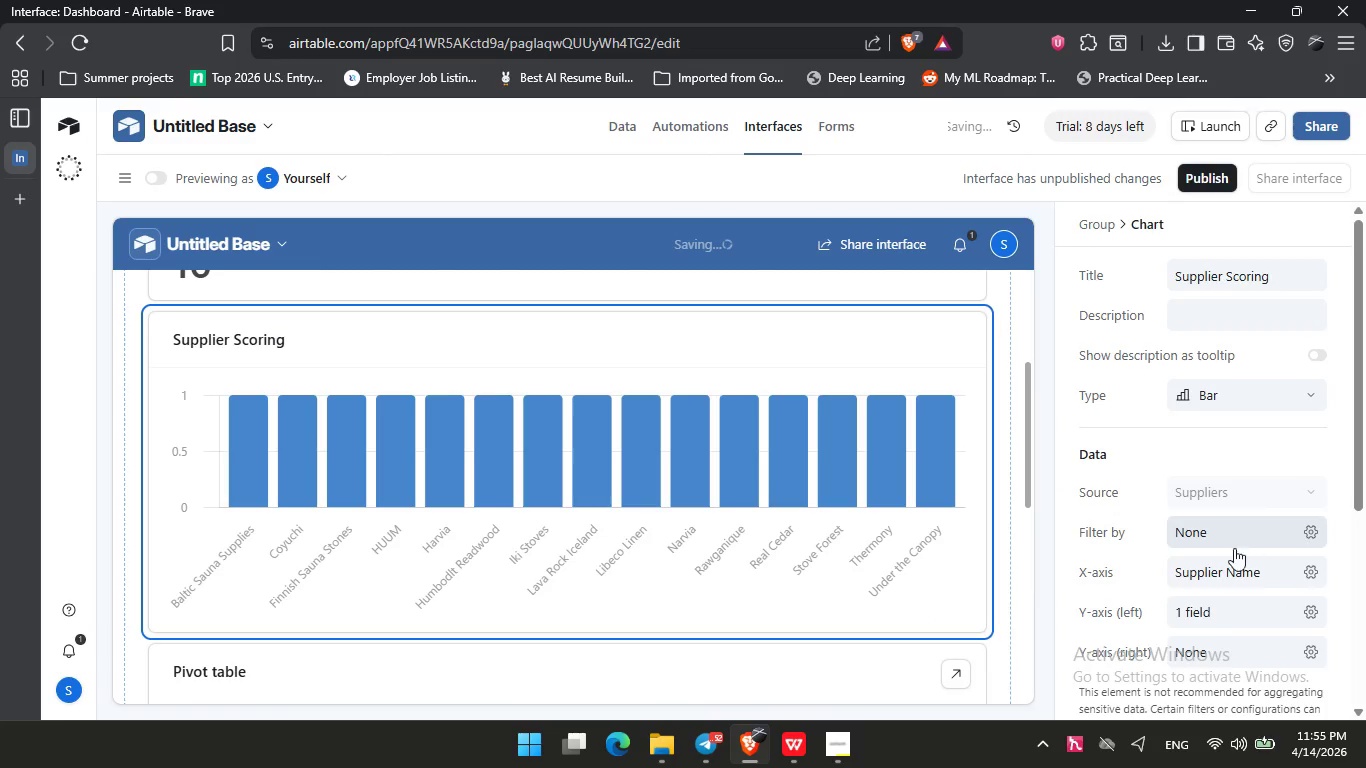 
scroll: coordinate [1234, 560], scroll_direction: down, amount: 2.0
 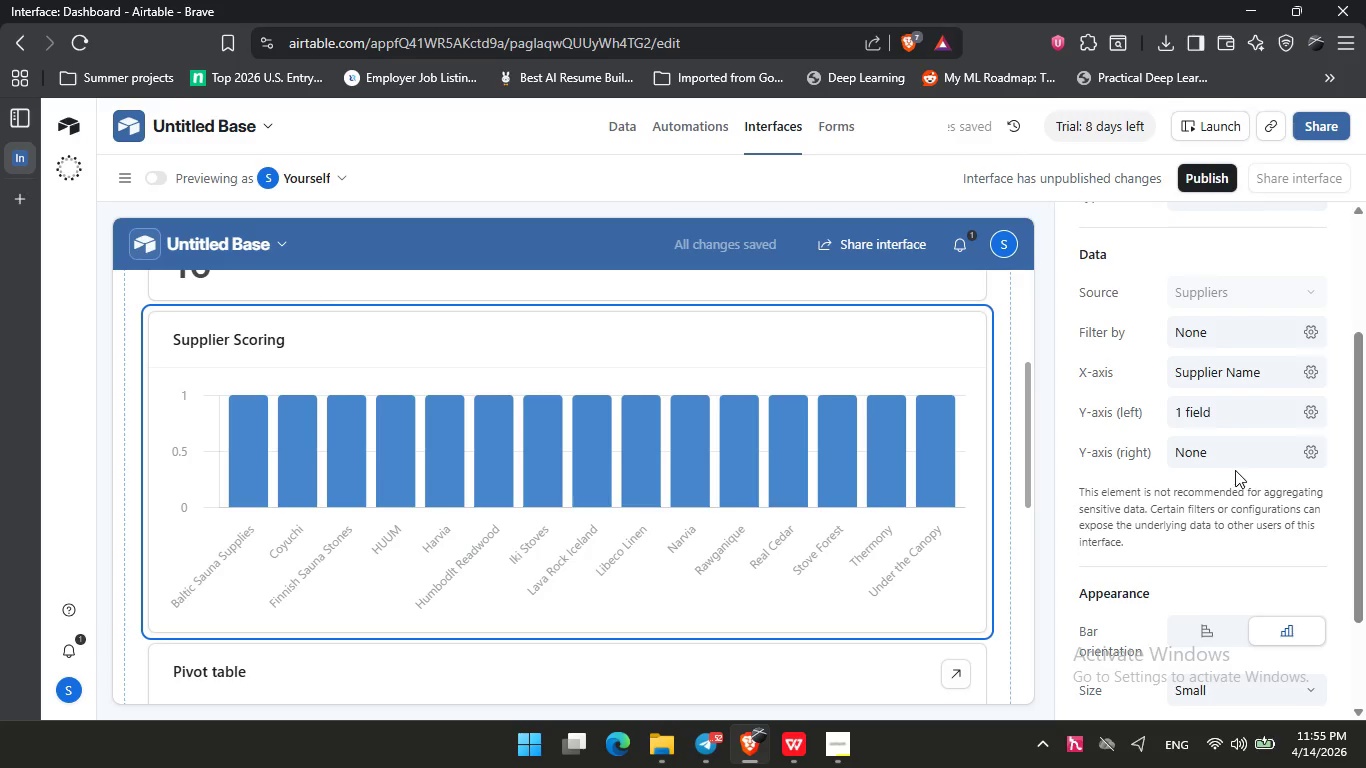 
left_click([1235, 450])
 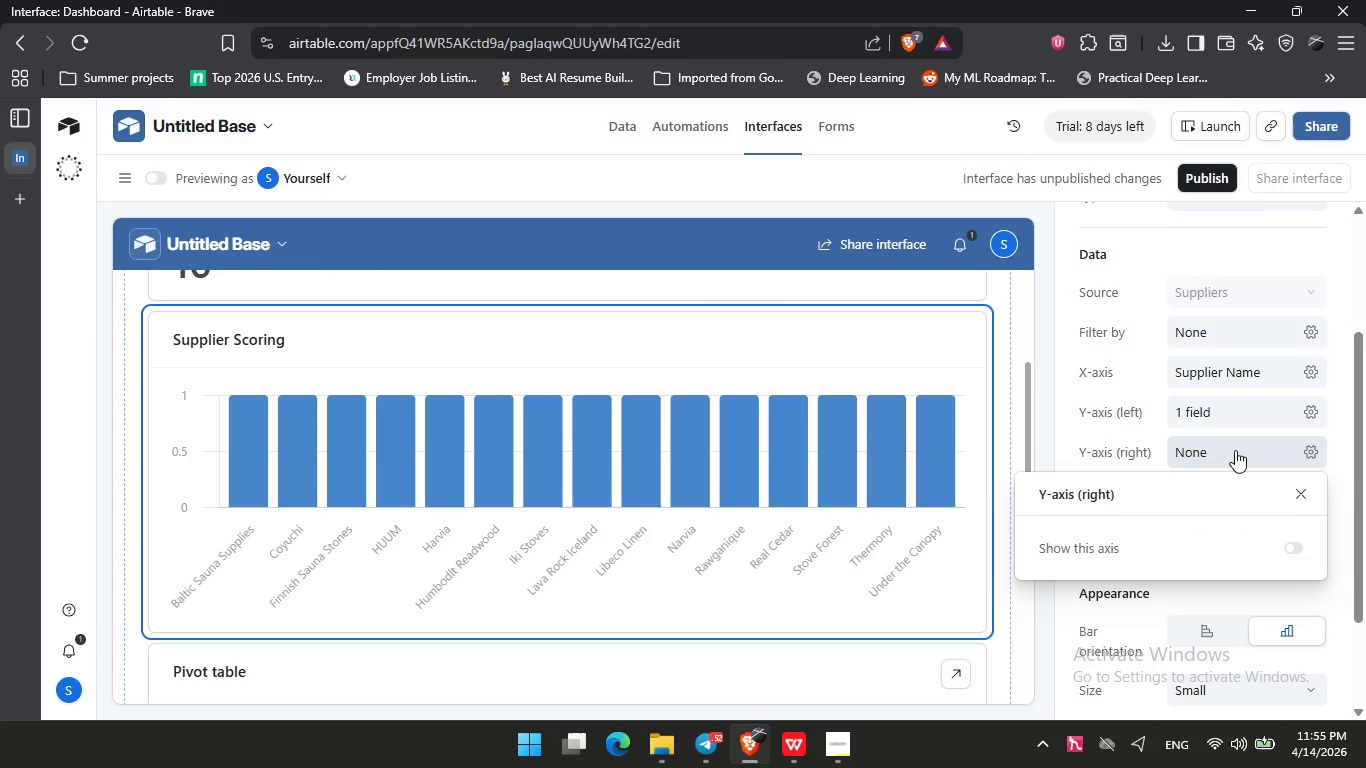 
left_click([1235, 450])
 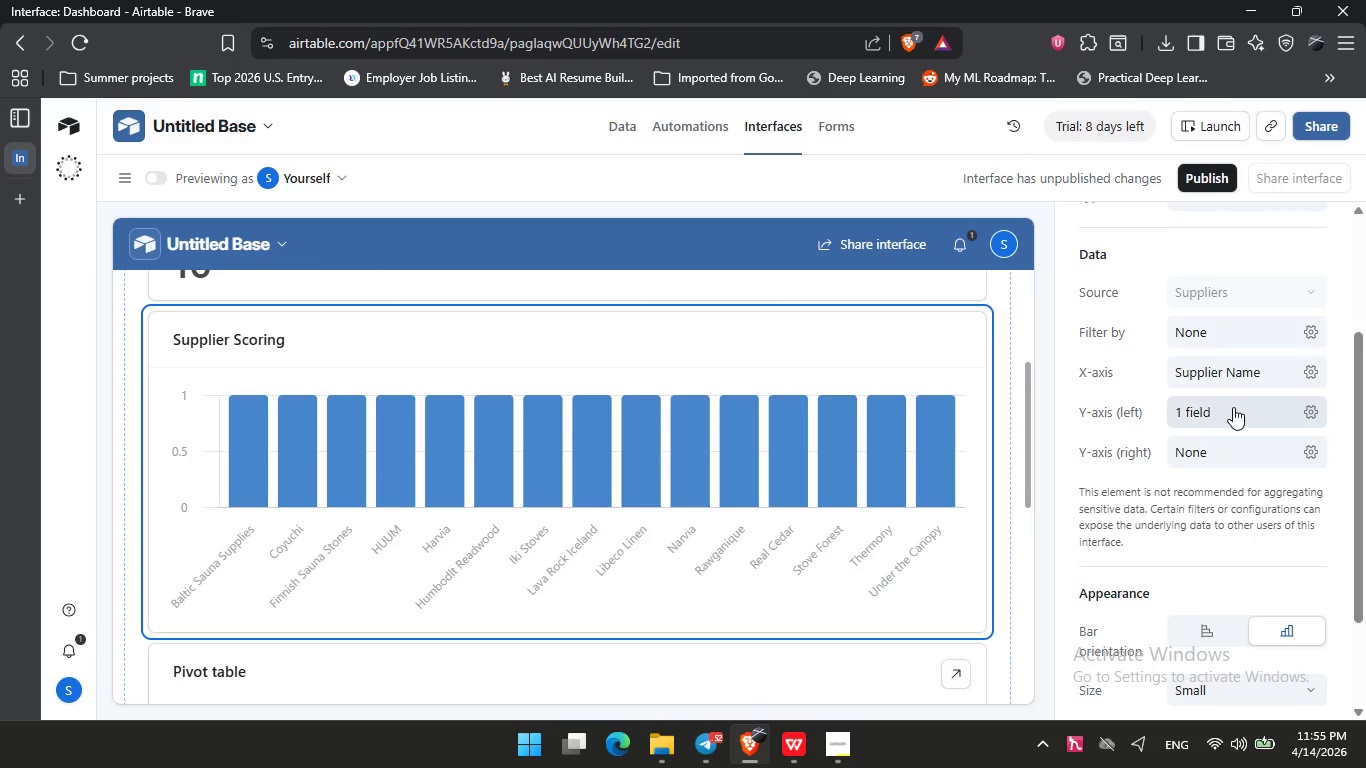 
double_click([1233, 407])
 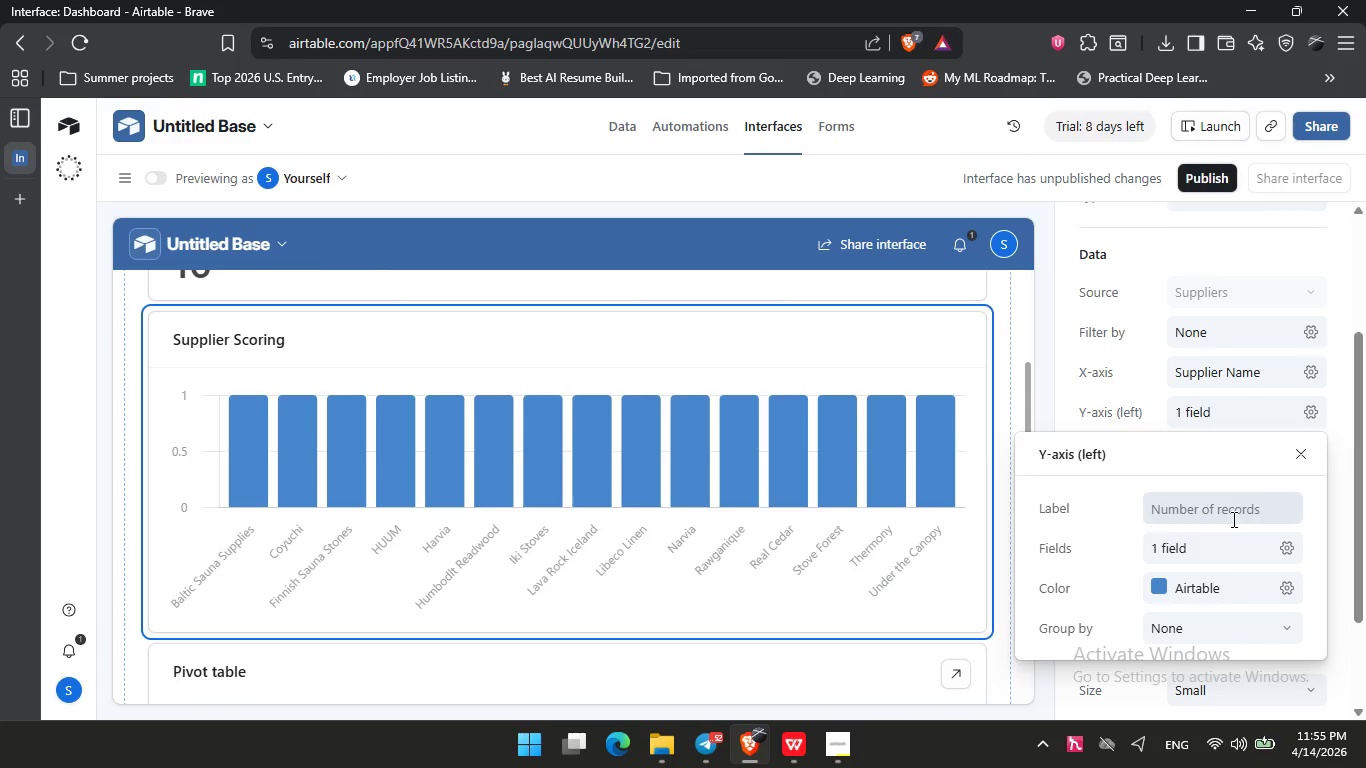 
left_click([1230, 514])
 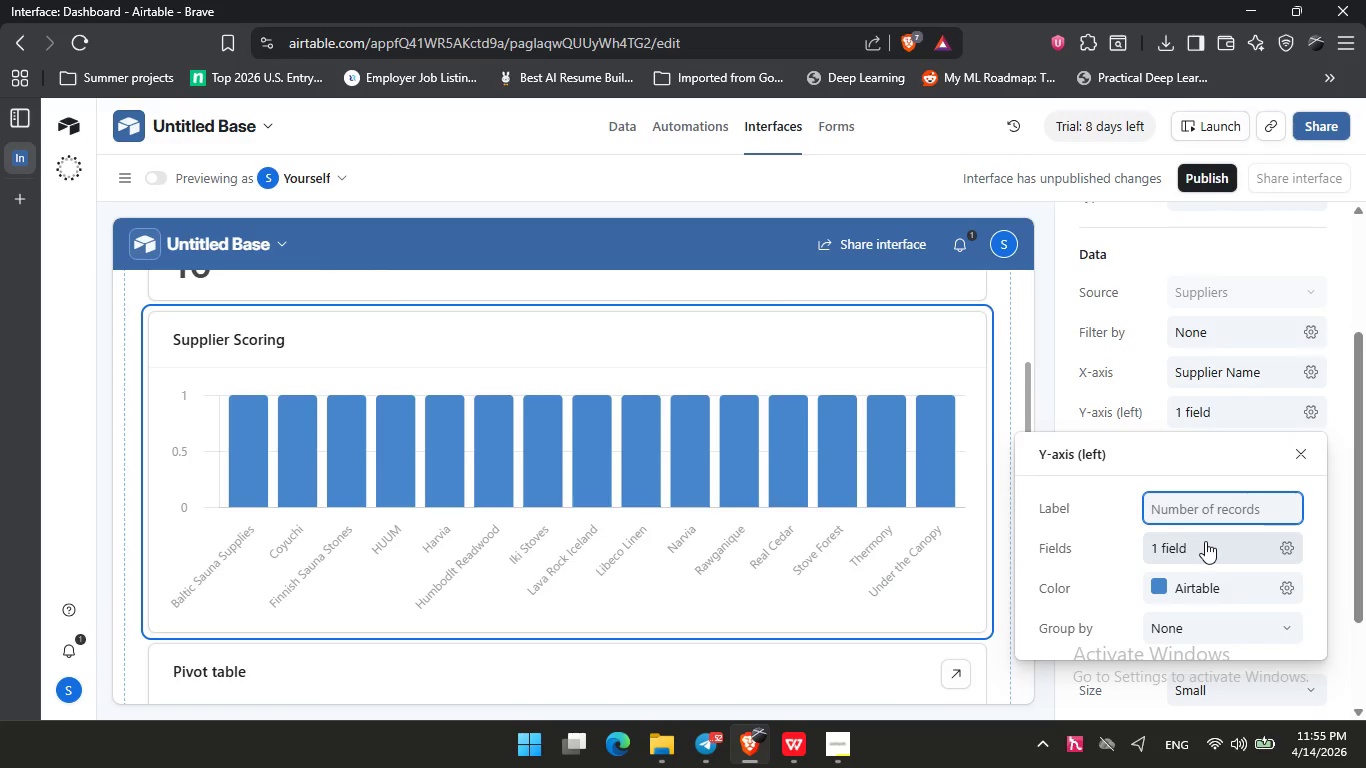 
left_click([1205, 541])
 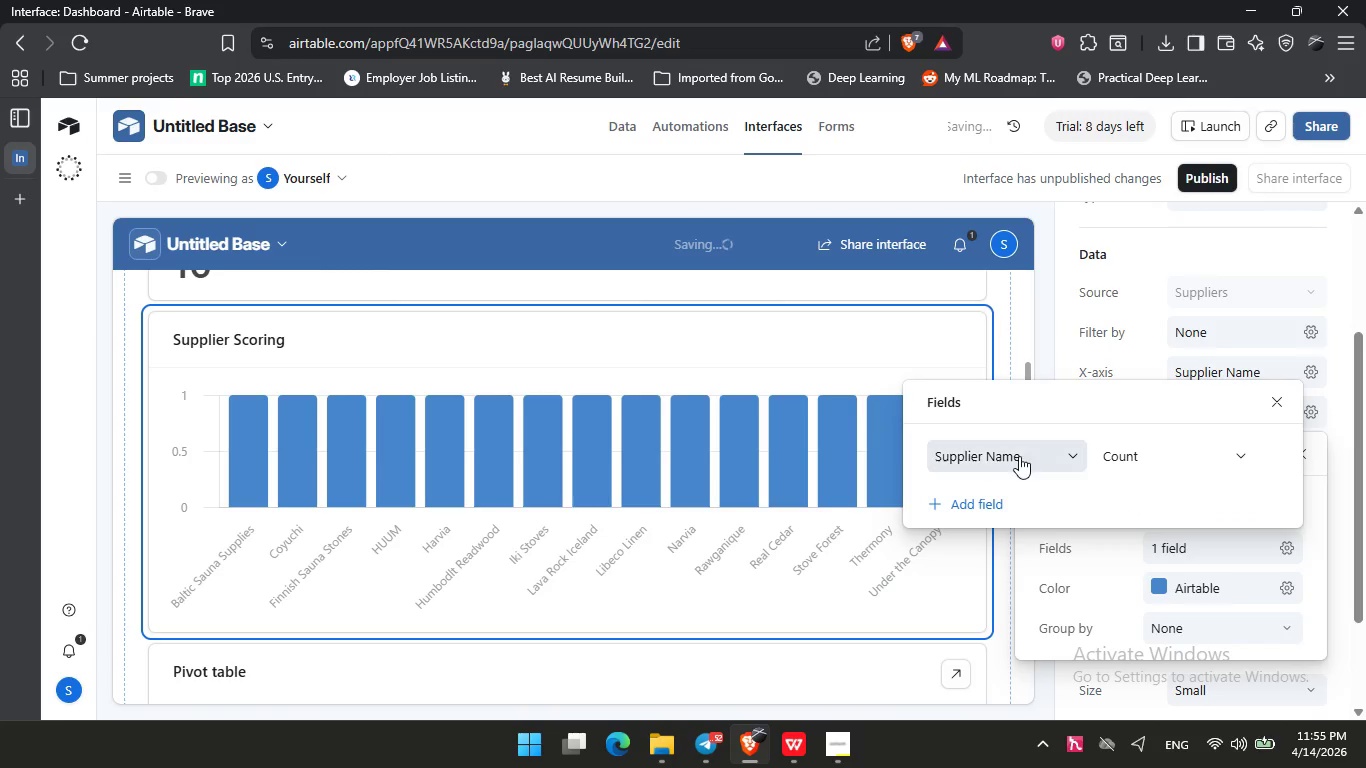 
left_click([1019, 456])
 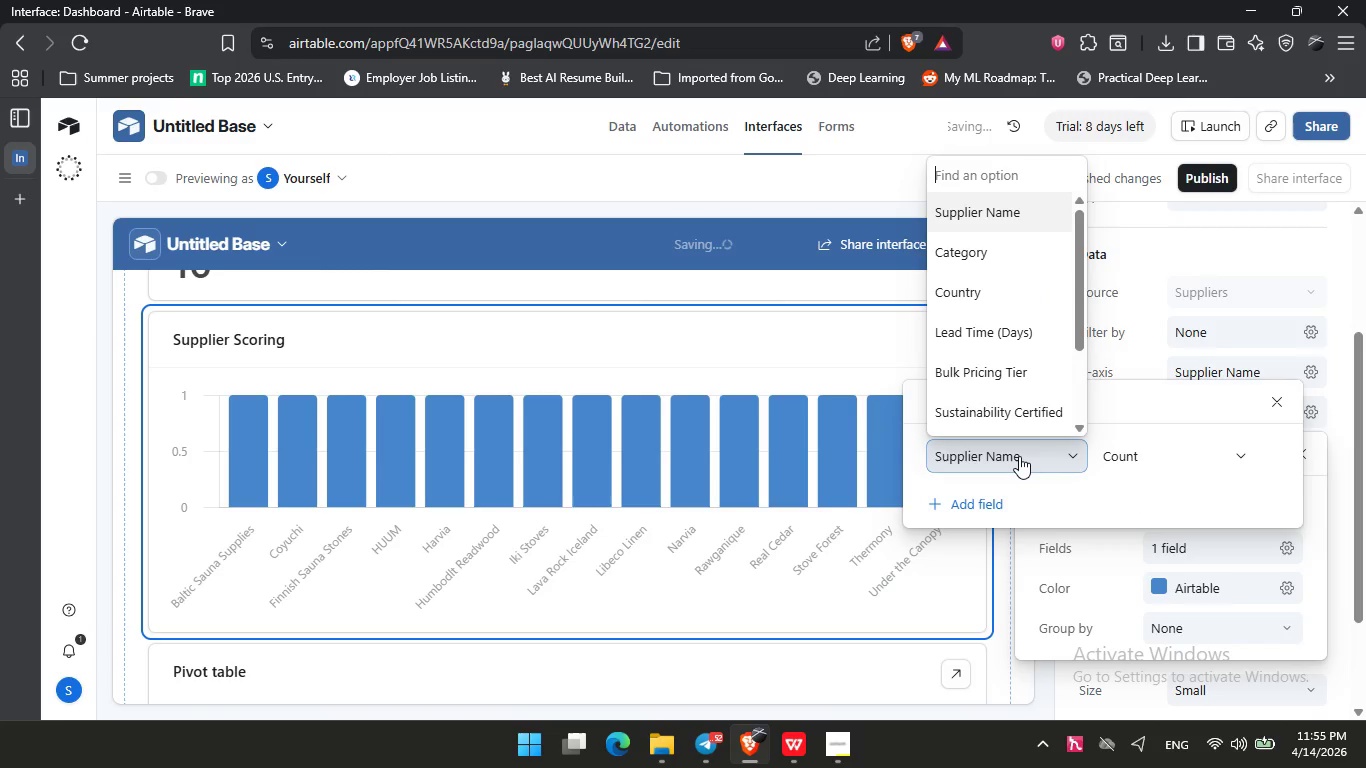 
left_click([1019, 456])
 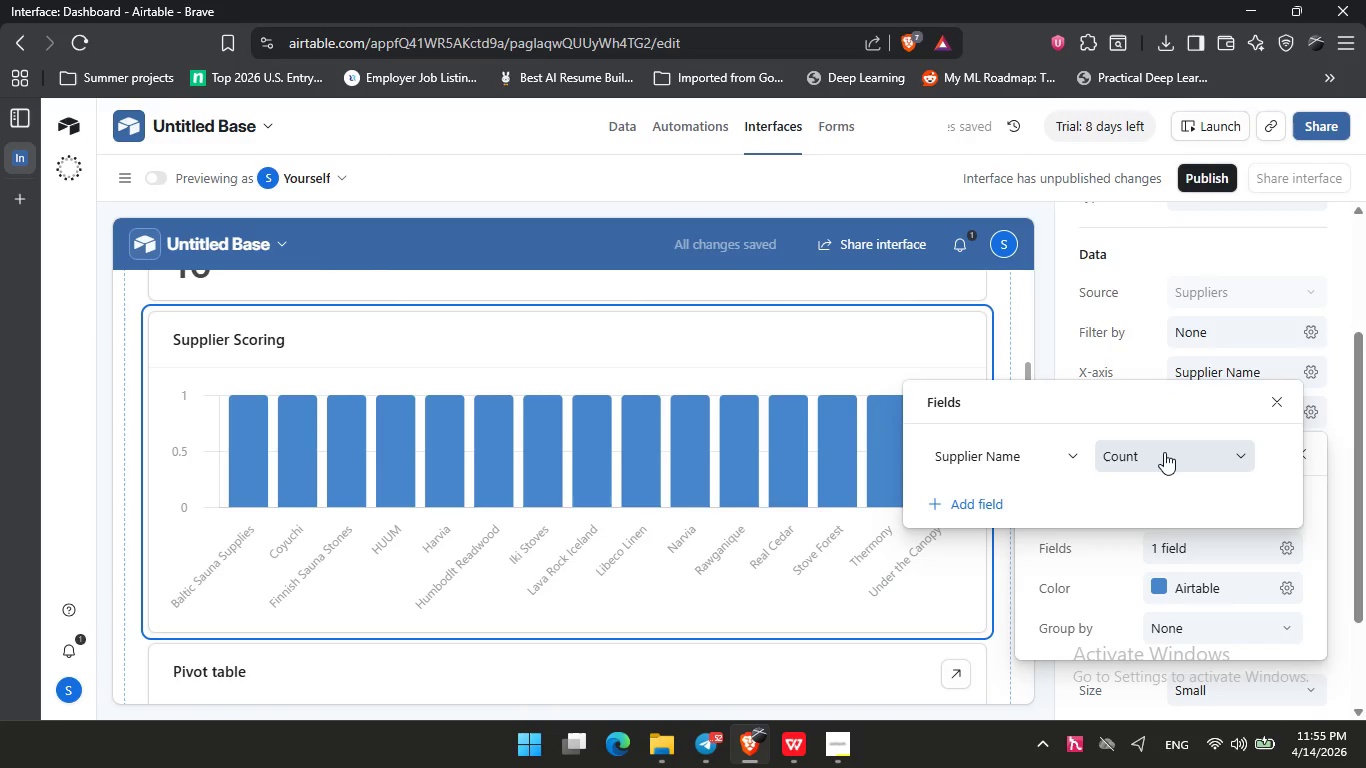 
left_click([1164, 452])
 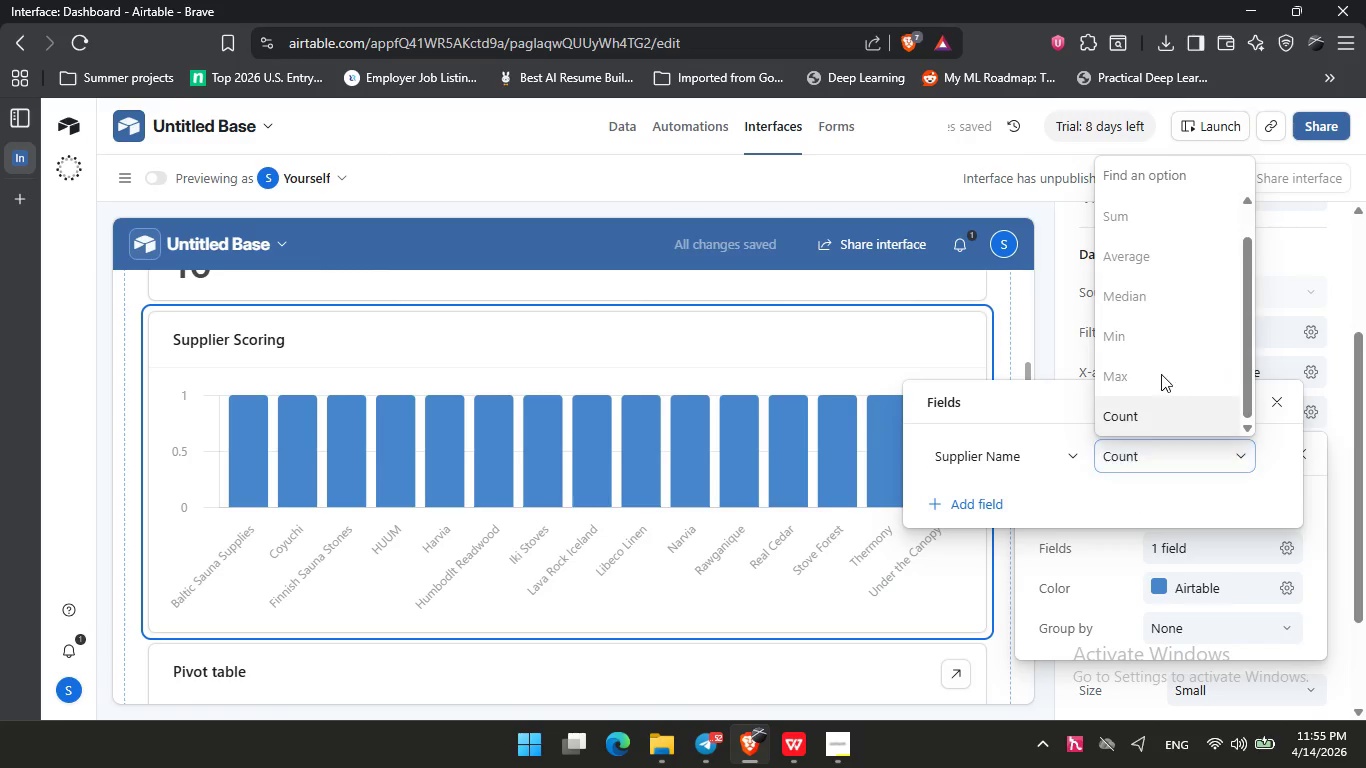 
left_click([1021, 463])
 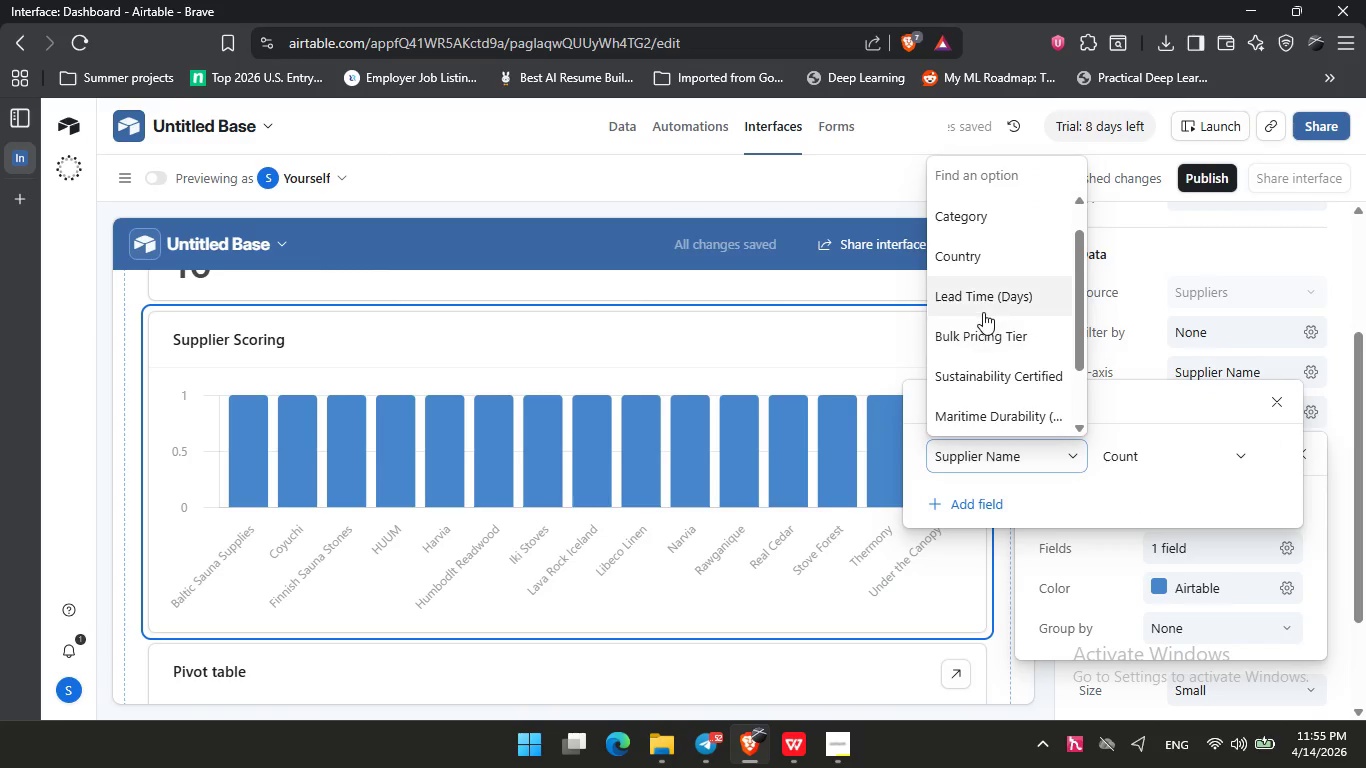 
scroll: coordinate [983, 312], scroll_direction: down, amount: 4.0
 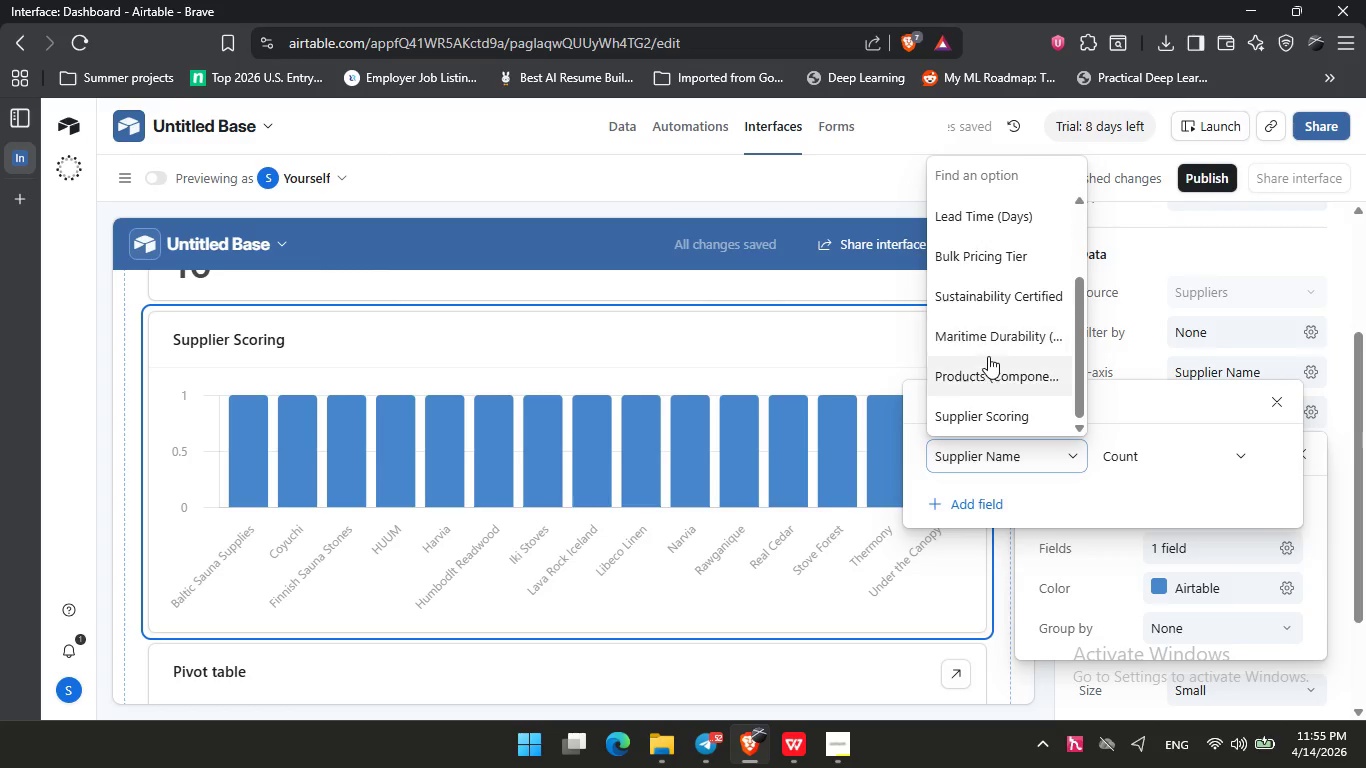 
scroll: coordinate [988, 356], scroll_direction: up, amount: 5.0
 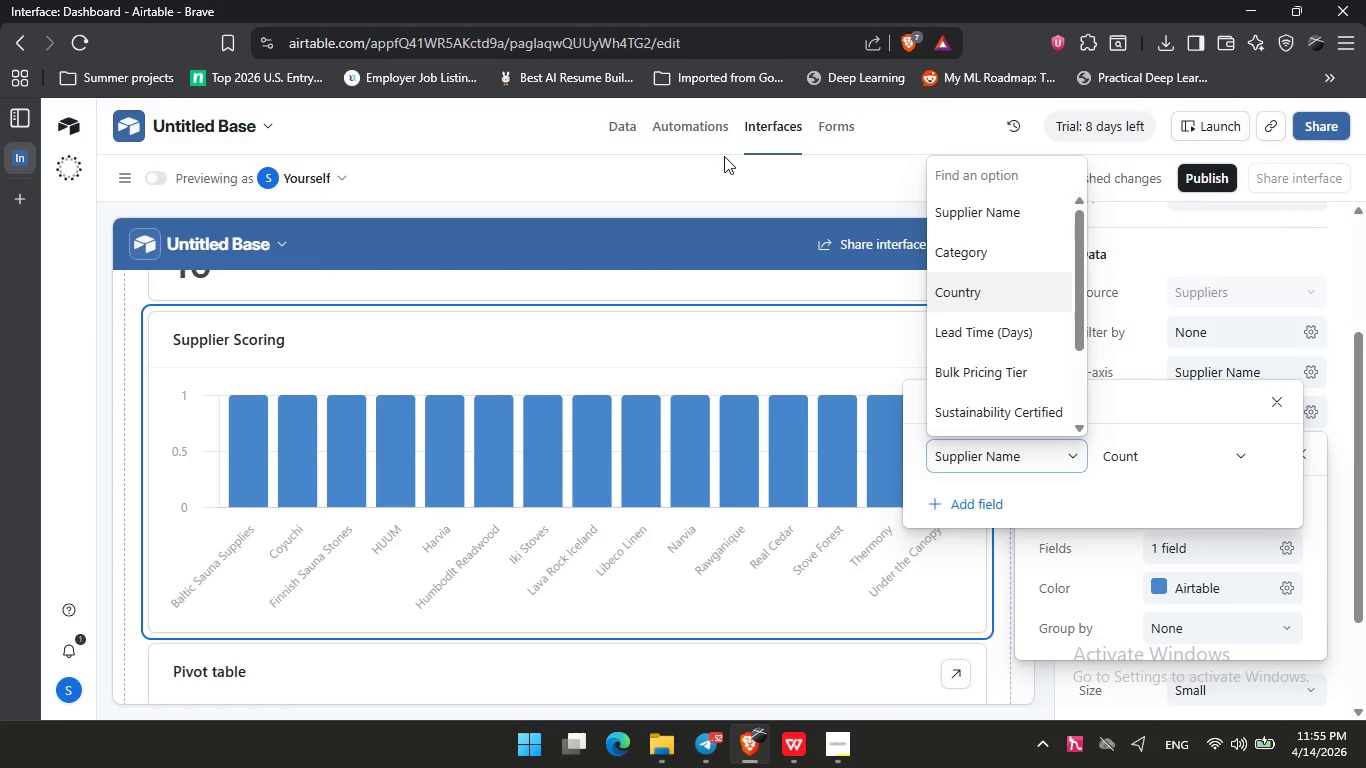 
left_click([609, 124])
 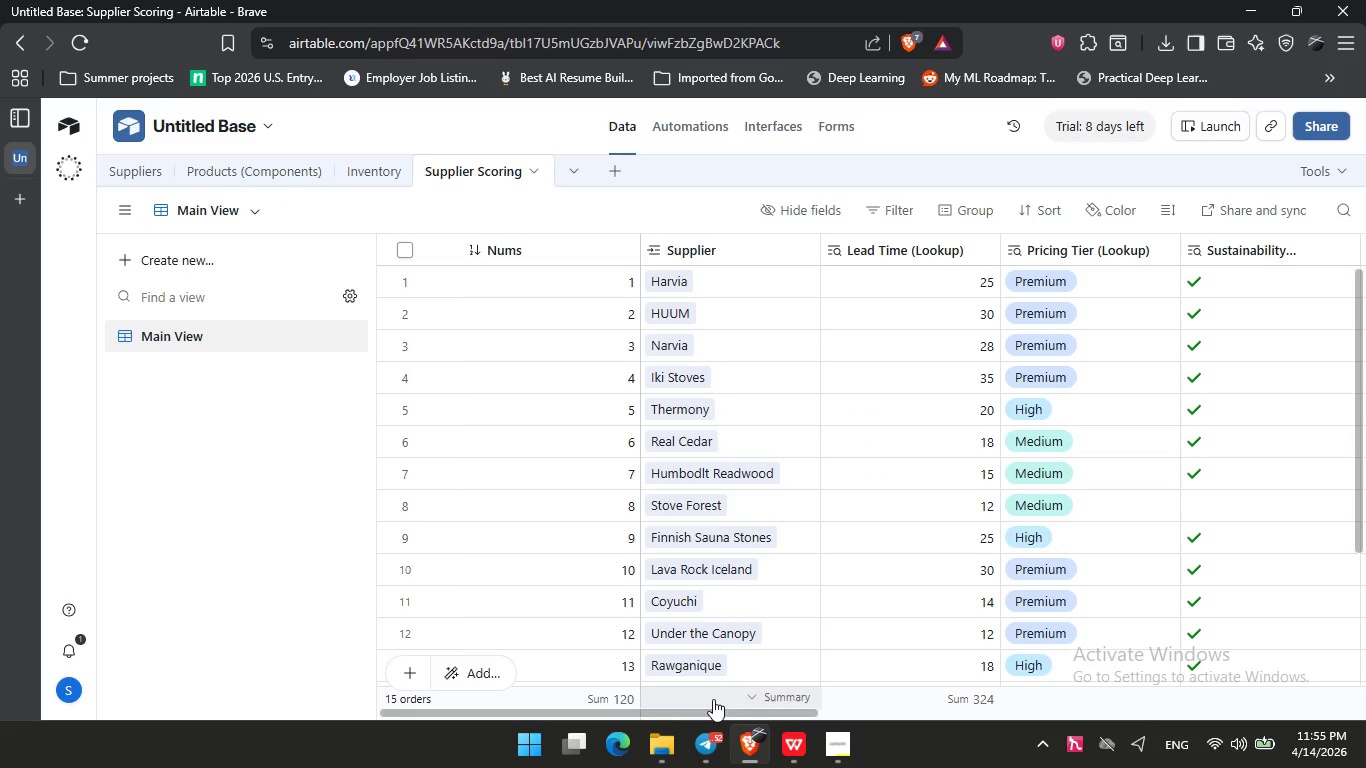 
left_click_drag(start_coordinate=[704, 715], to_coordinate=[1365, 722])
 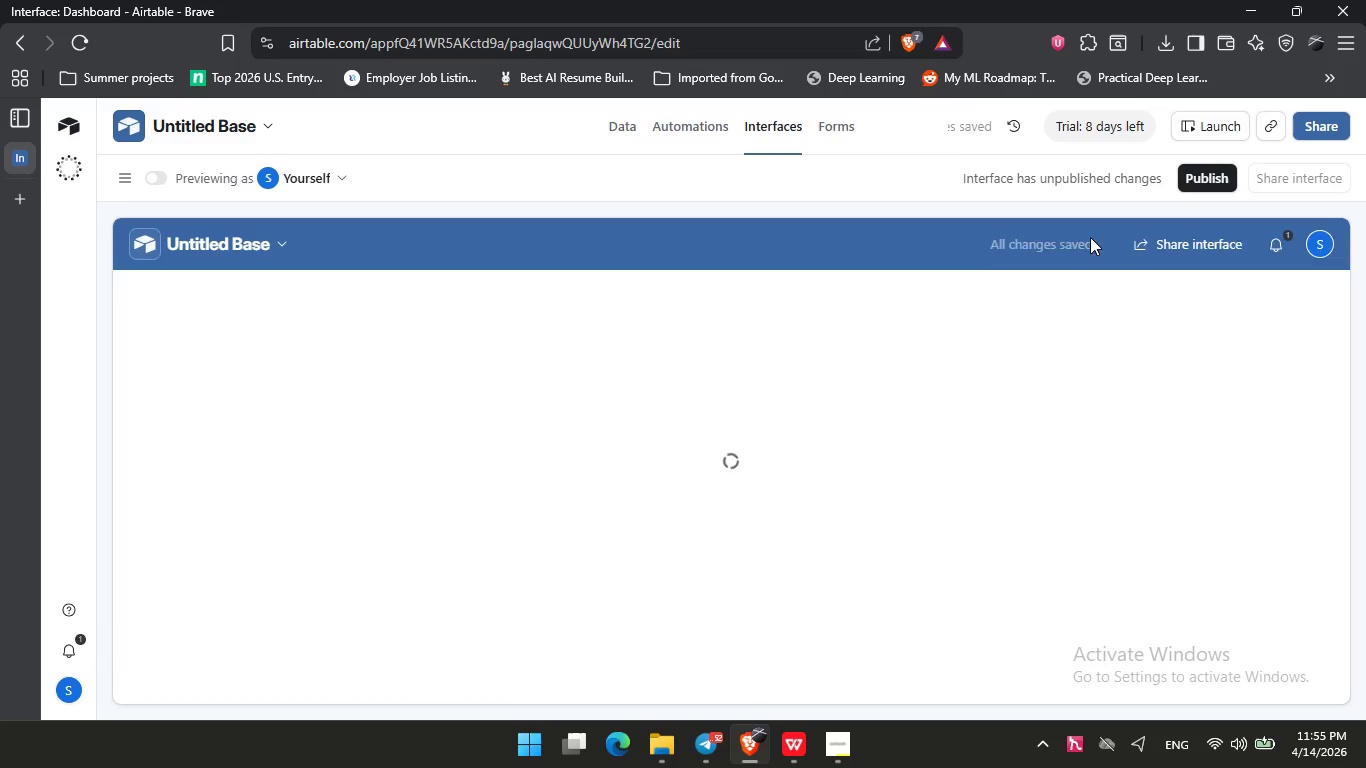 
wait(5.75)
 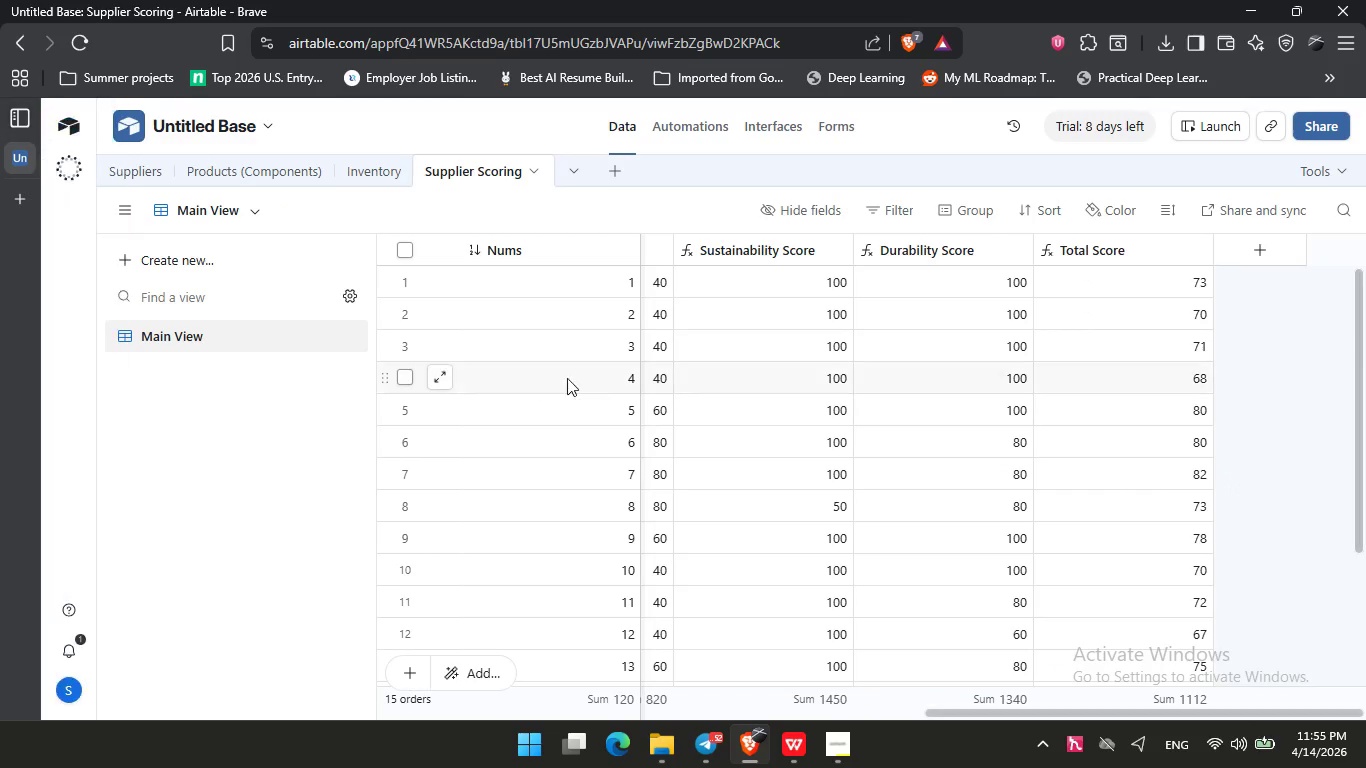 
scroll: coordinate [404, 449], scroll_direction: down, amount: 1.0
 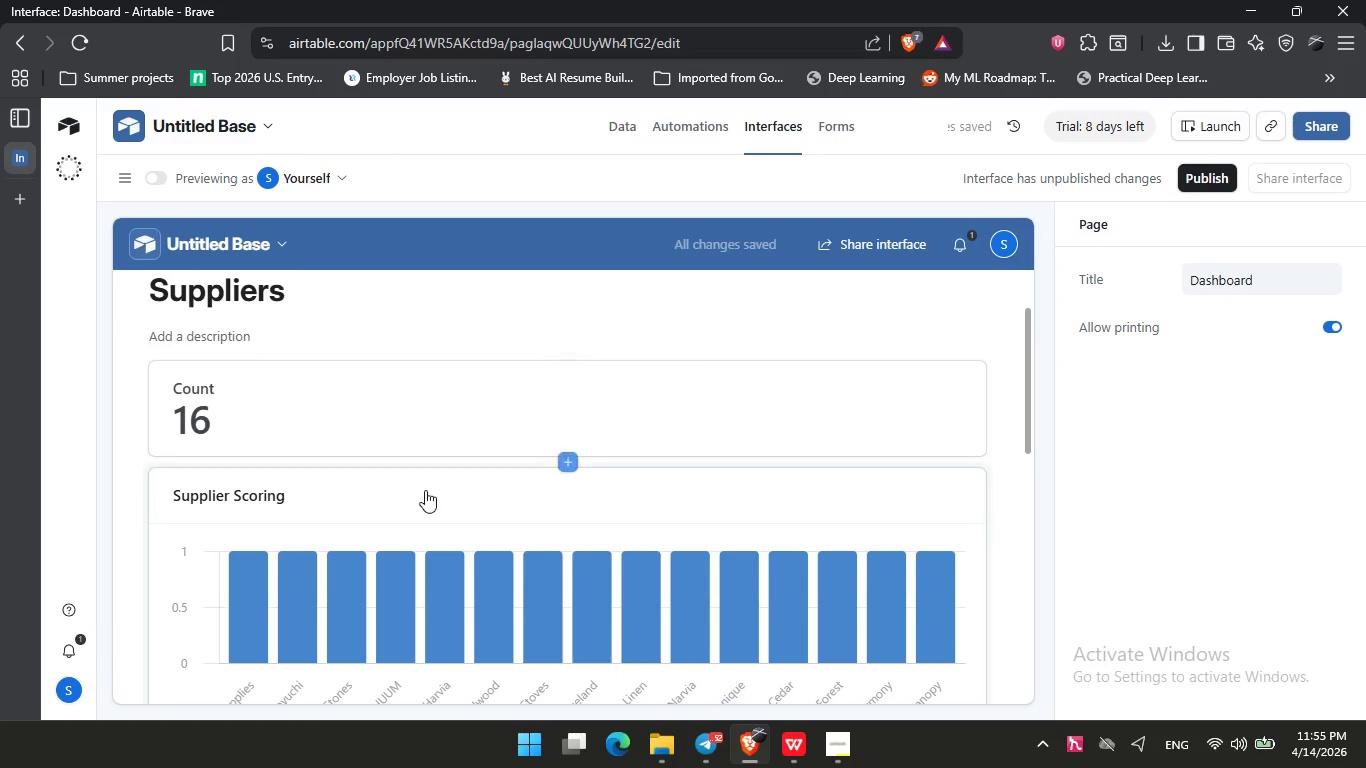 
left_click([428, 506])
 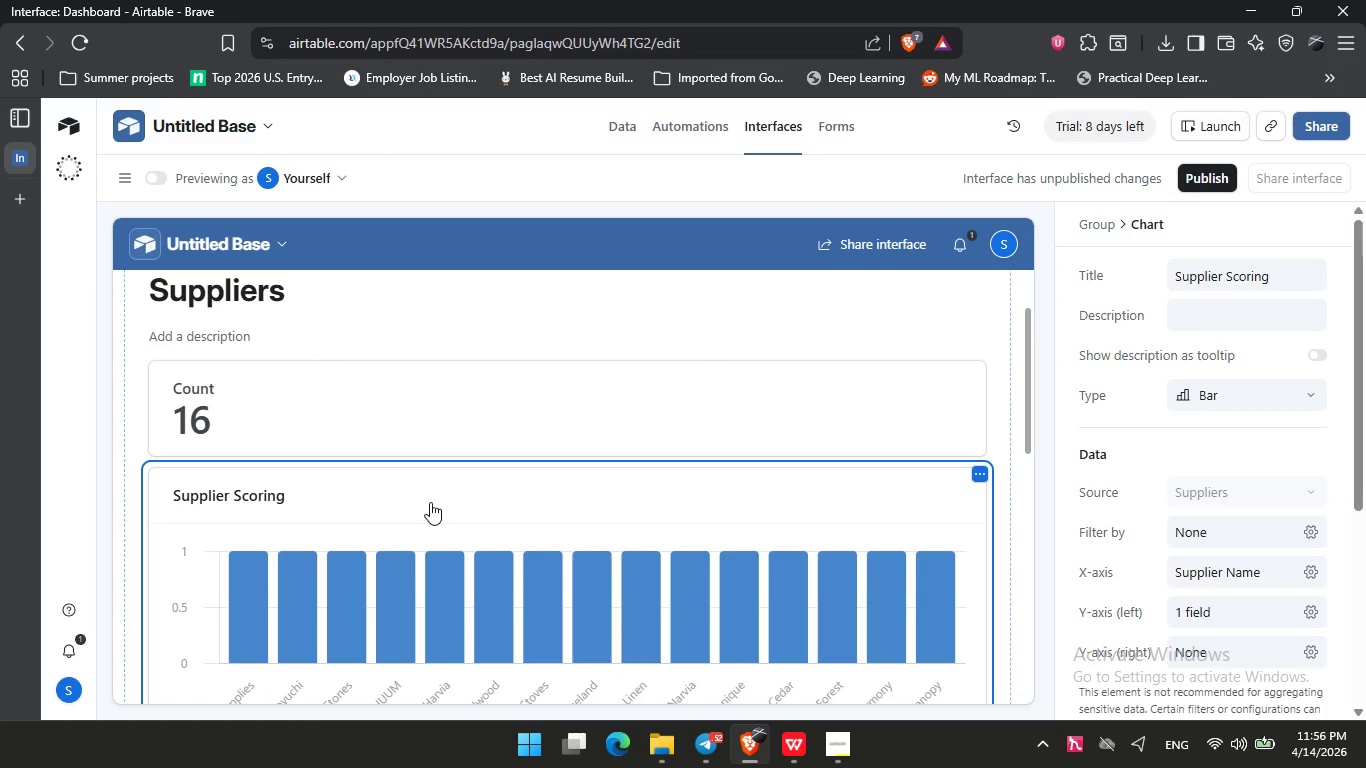 
wait(21.55)
 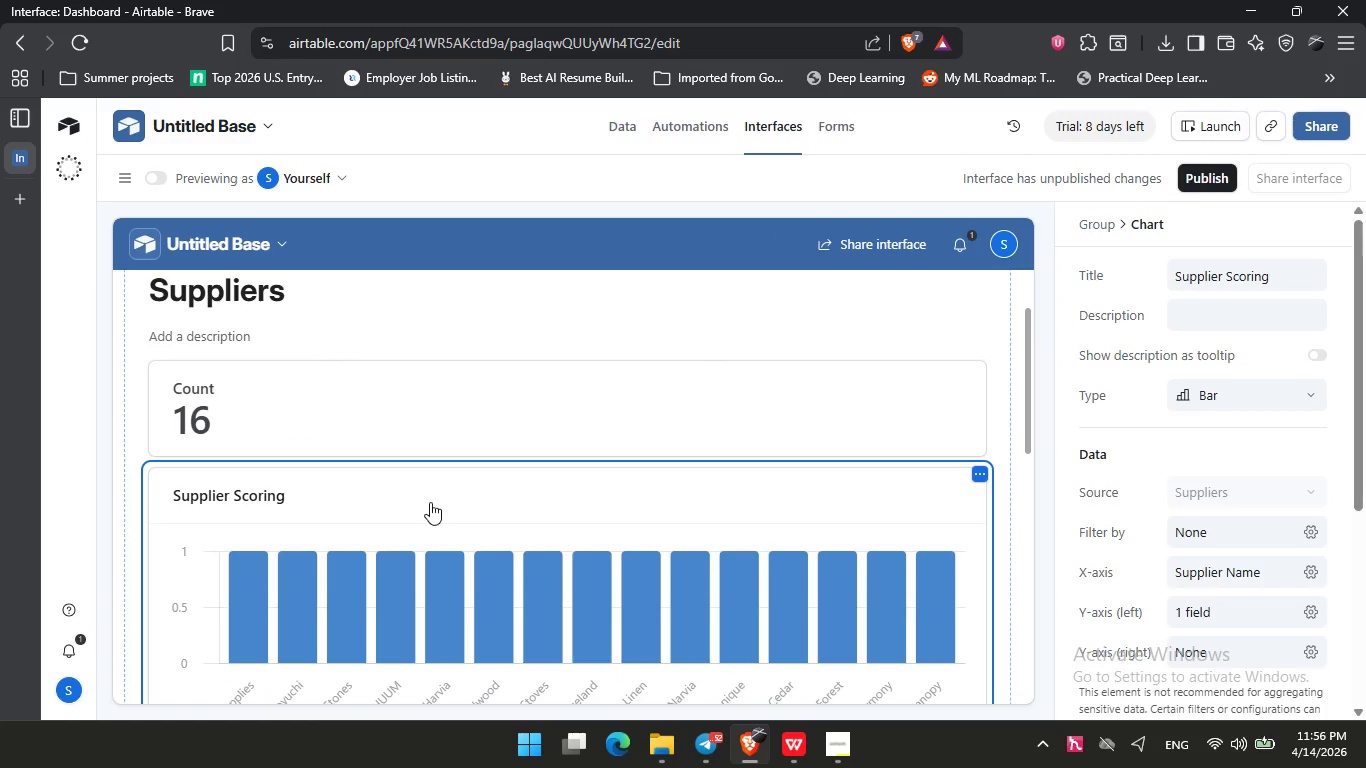 
left_click([136, 177])
 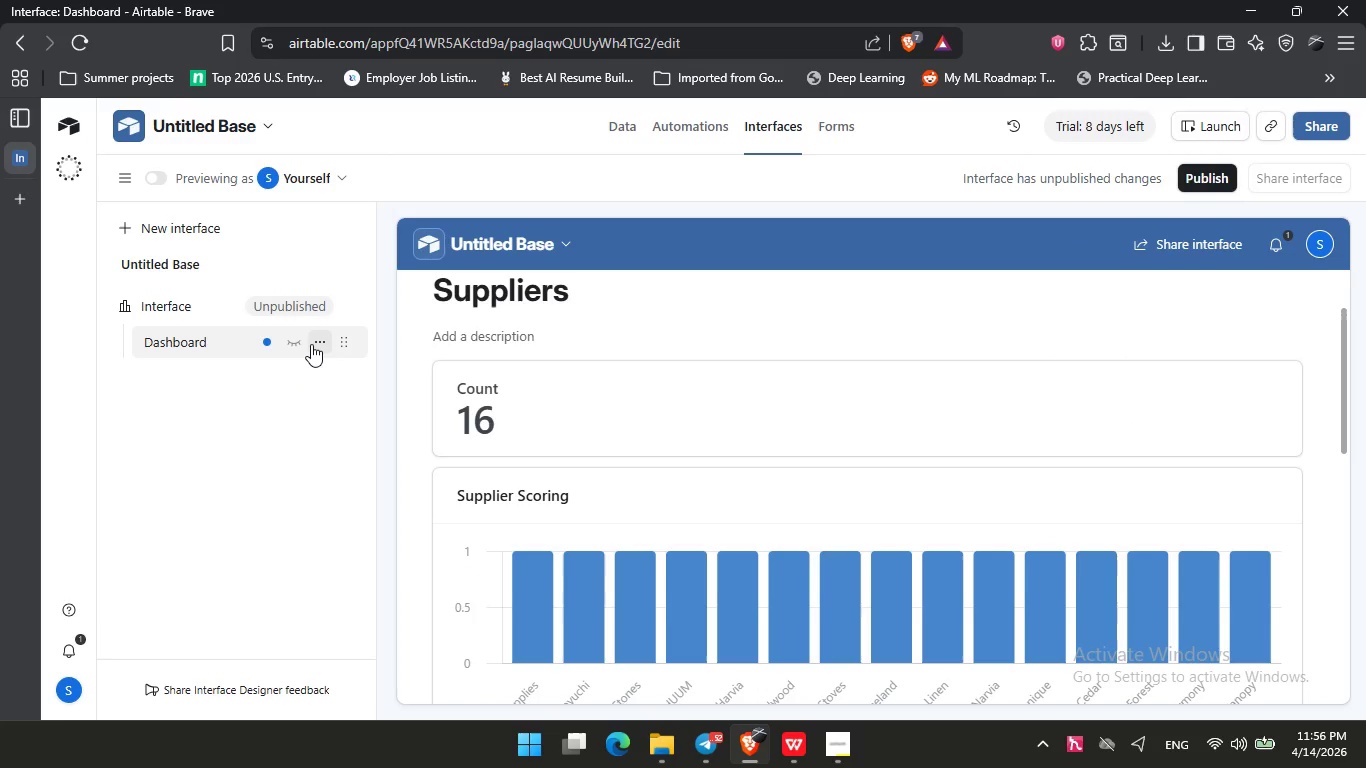 
left_click([311, 344])
 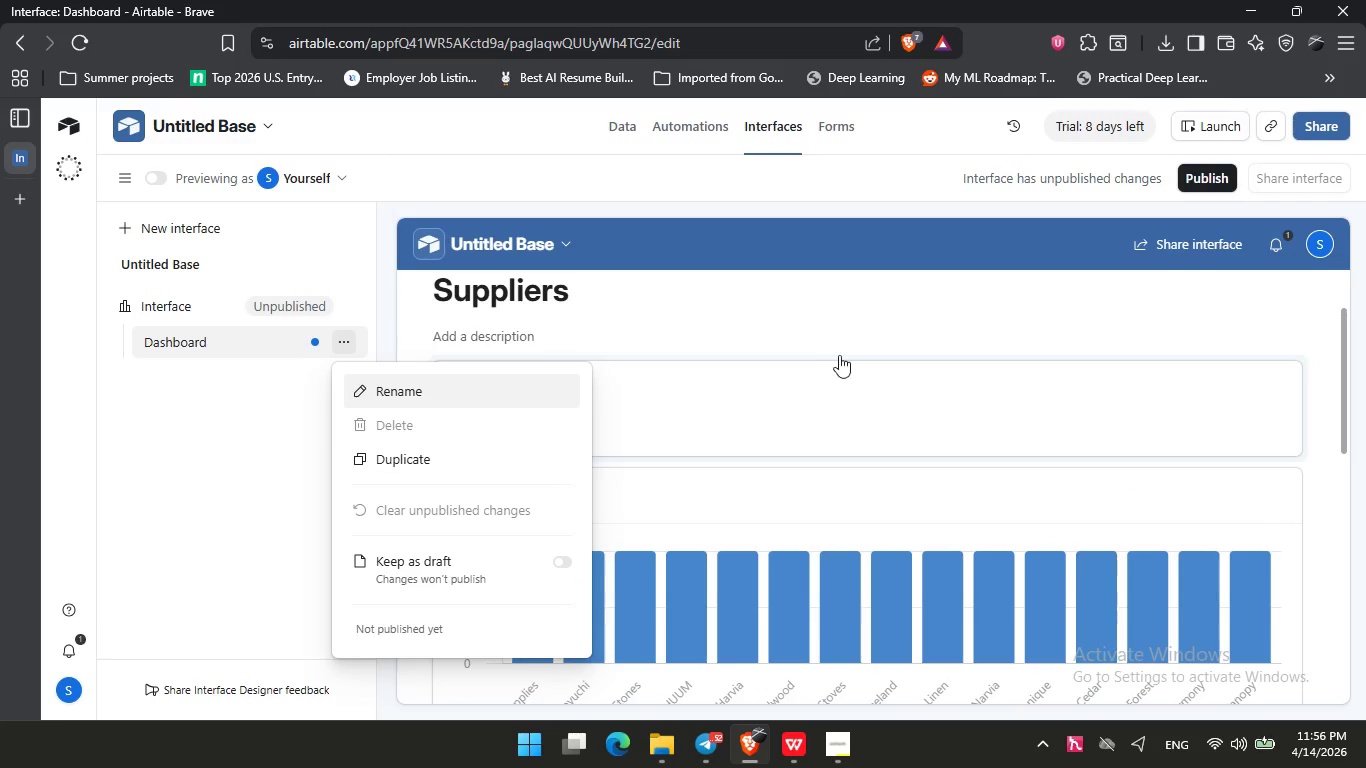 
left_click([648, 314])
 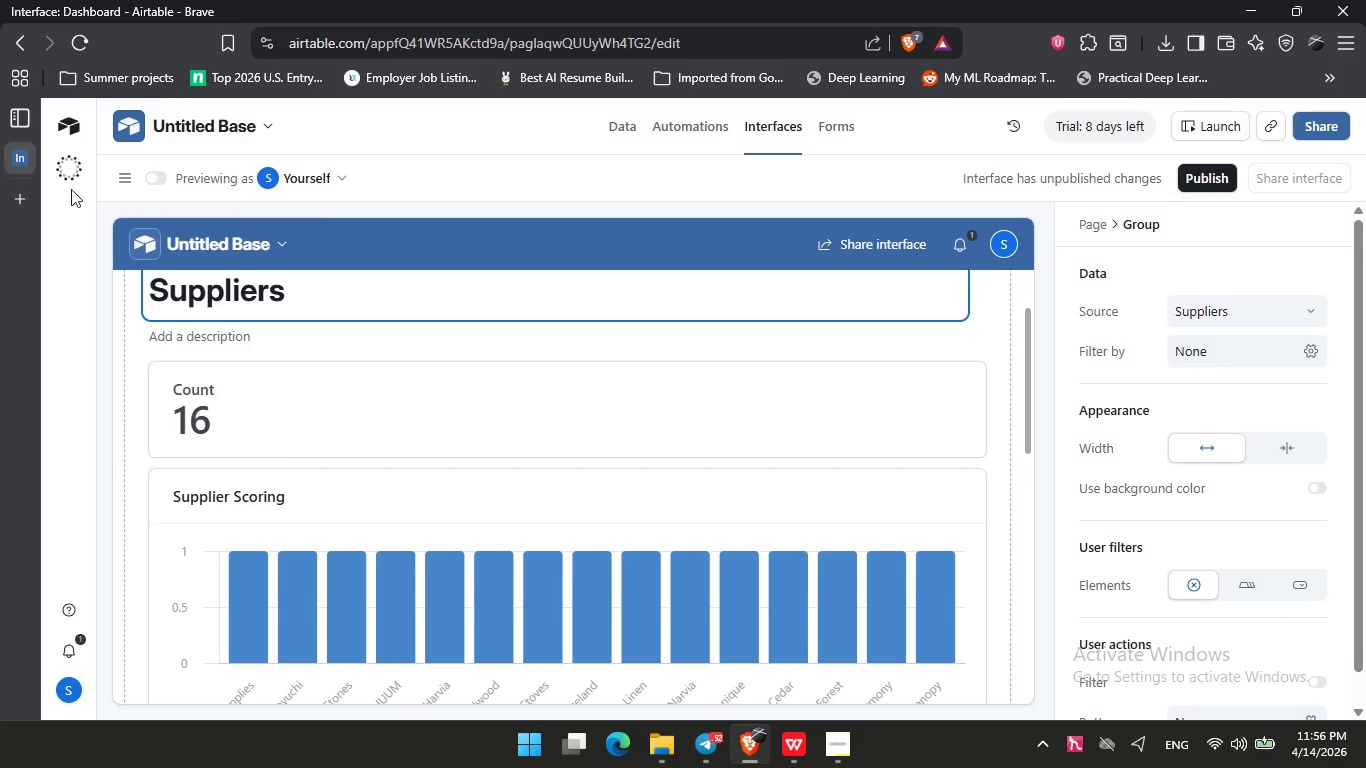 
left_click([115, 178])
 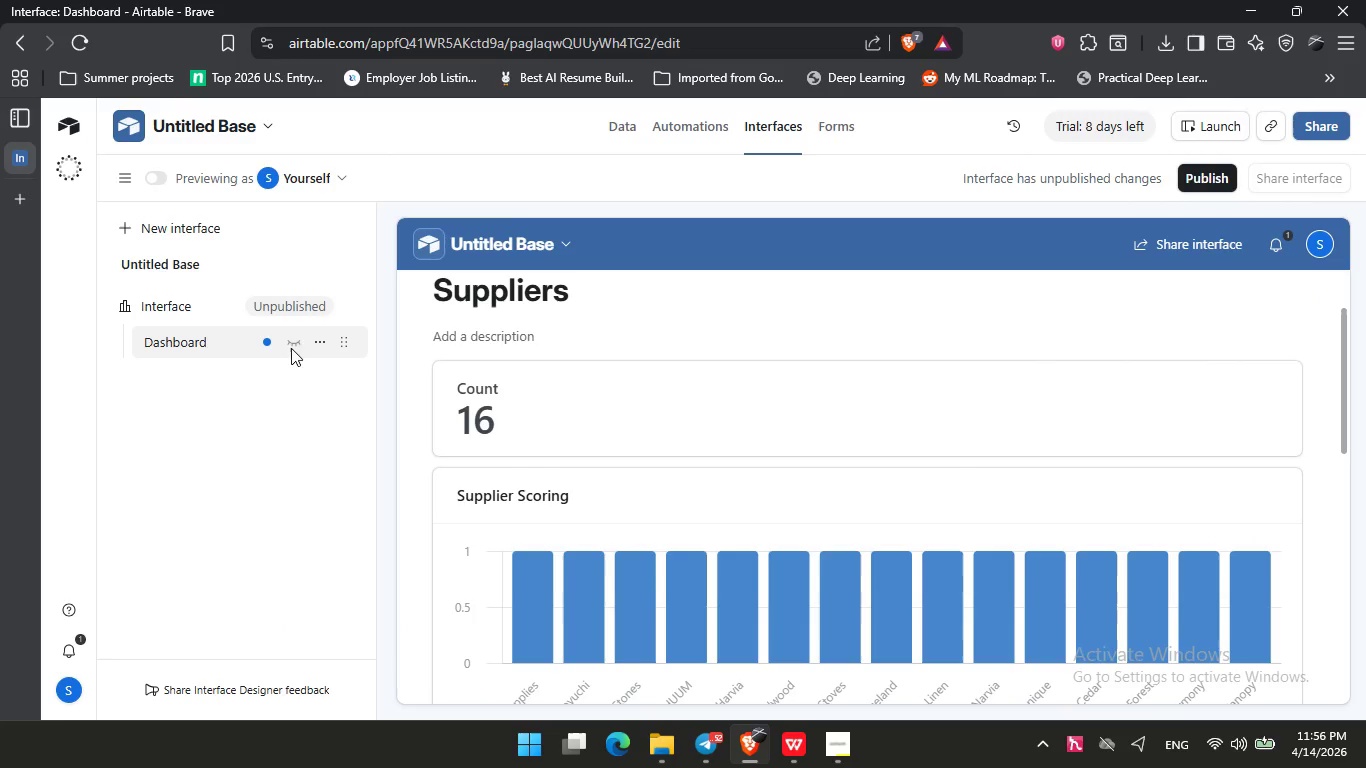 
left_click([321, 342])
 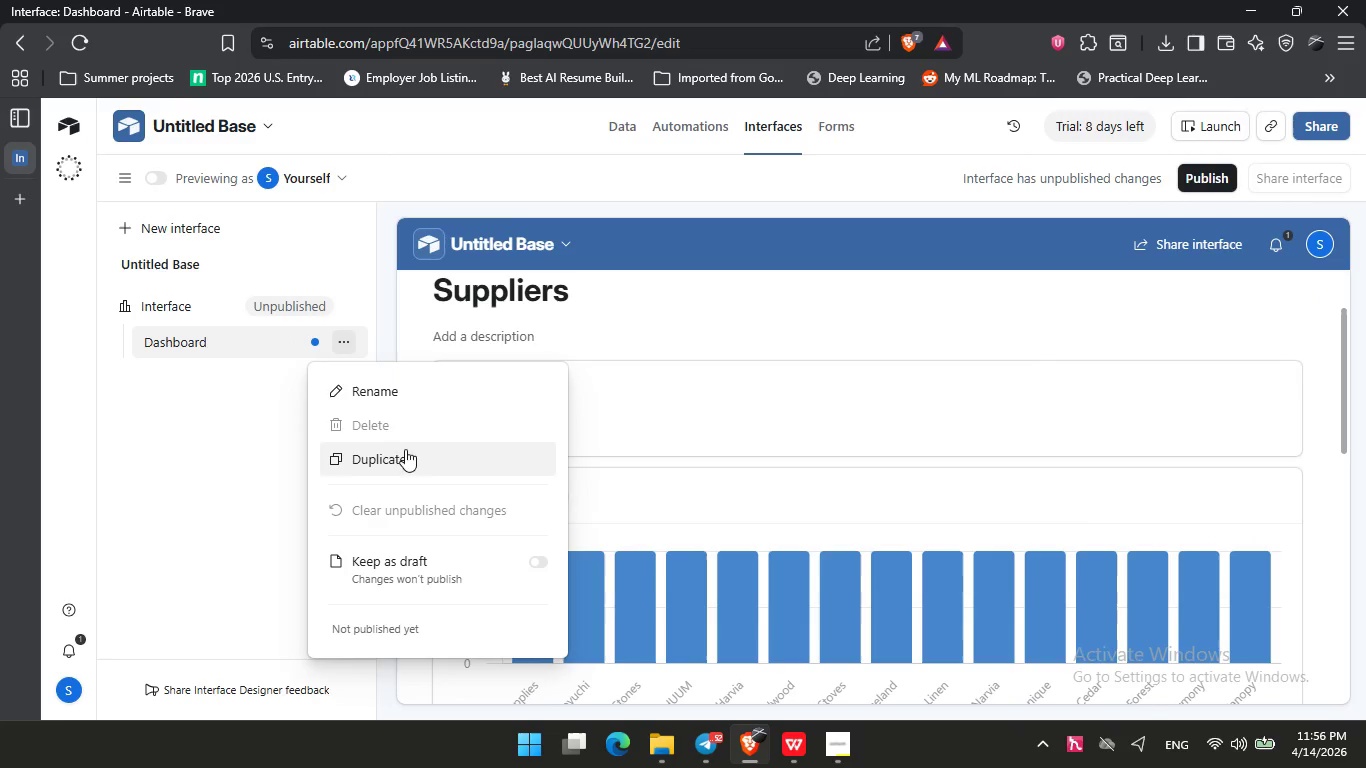 
left_click([223, 430])
 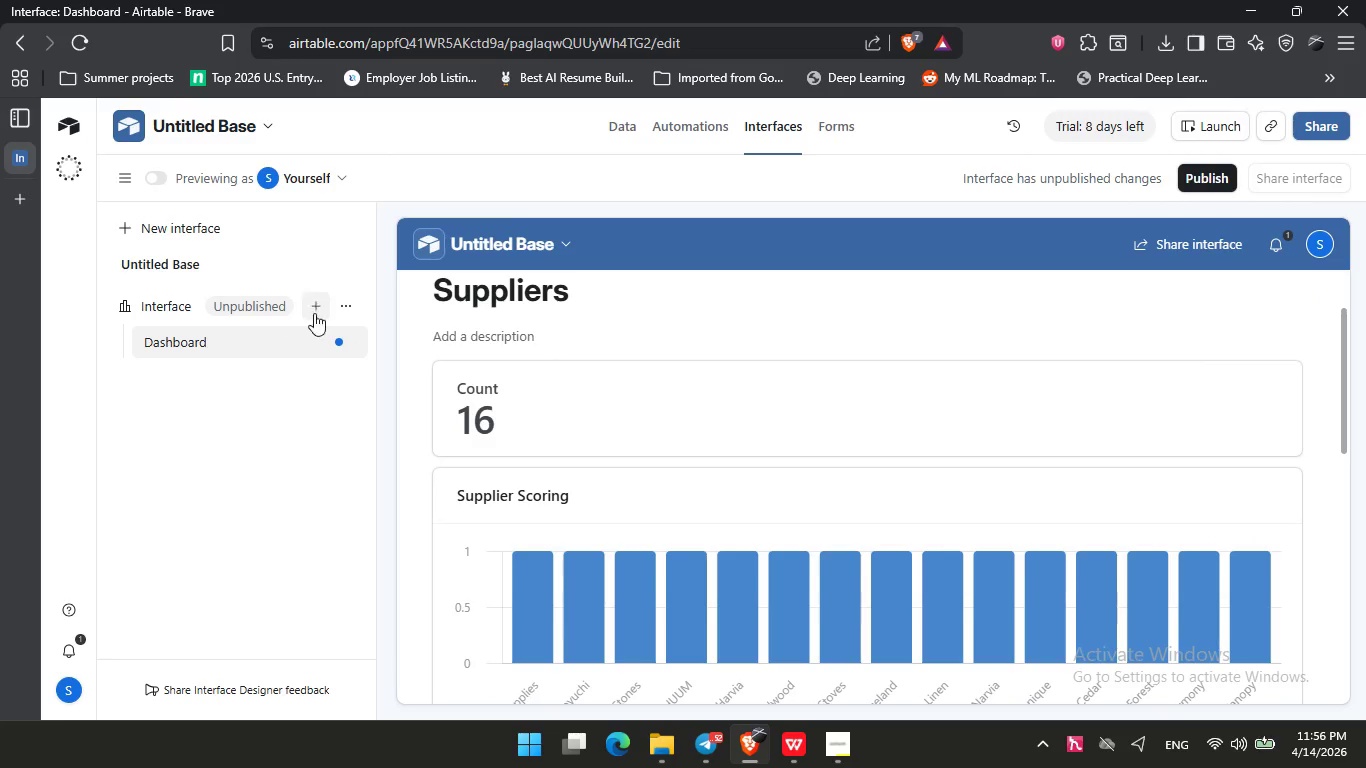 
left_click([344, 302])
 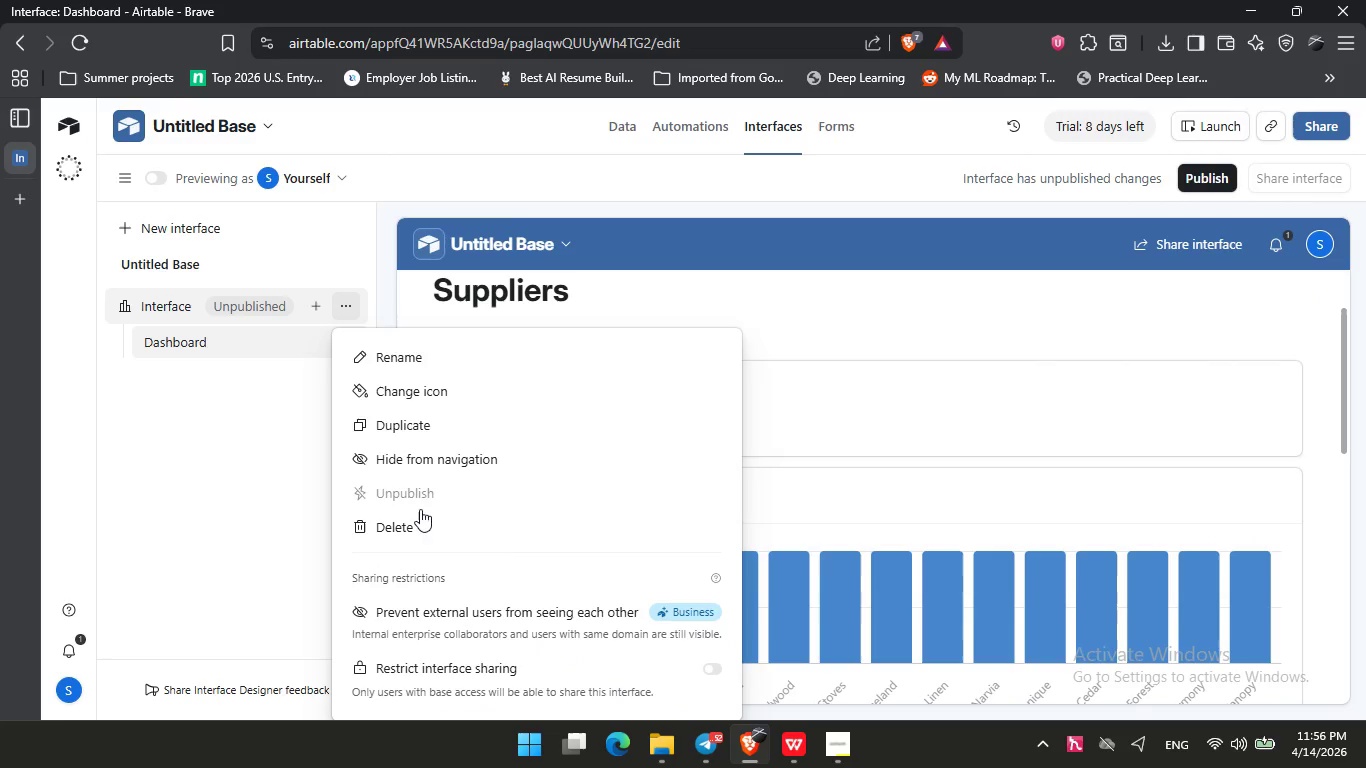 
left_click([432, 514])
 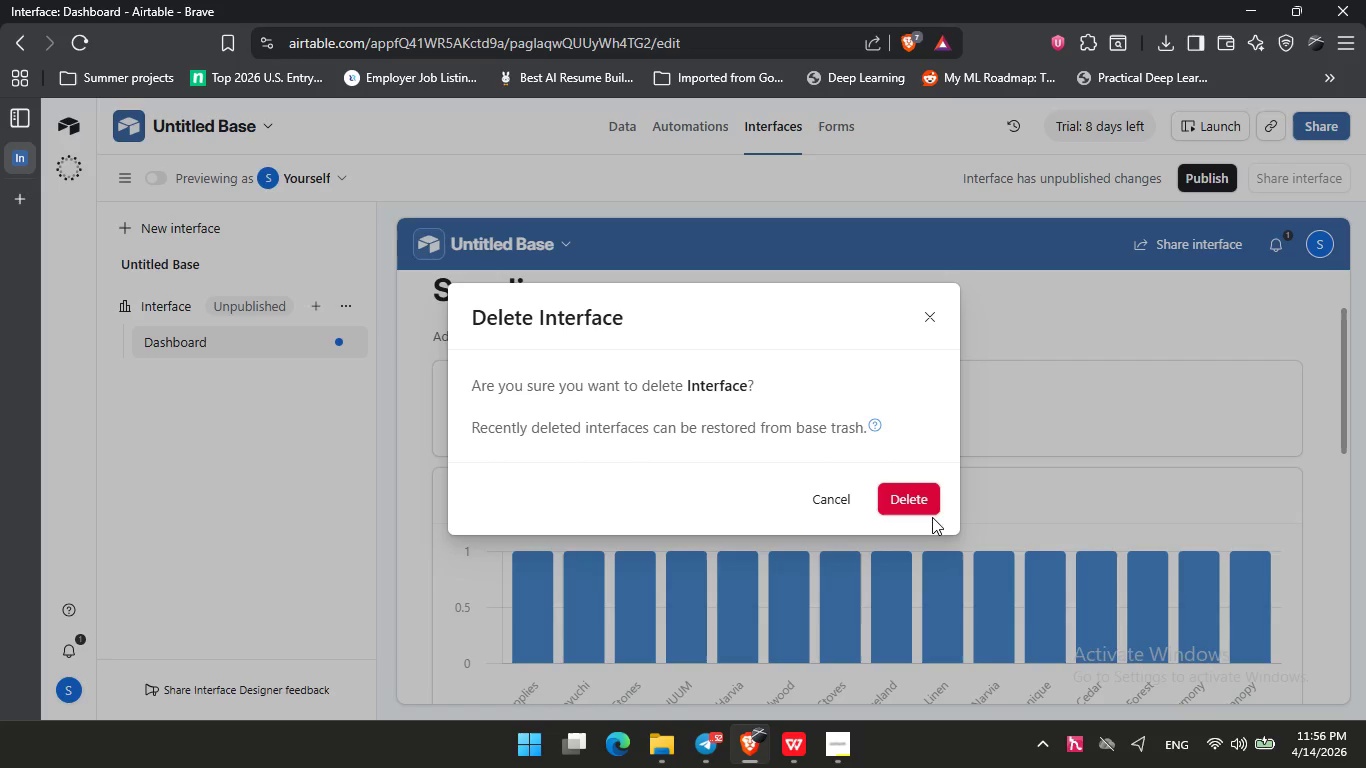 
left_click([921, 495])
 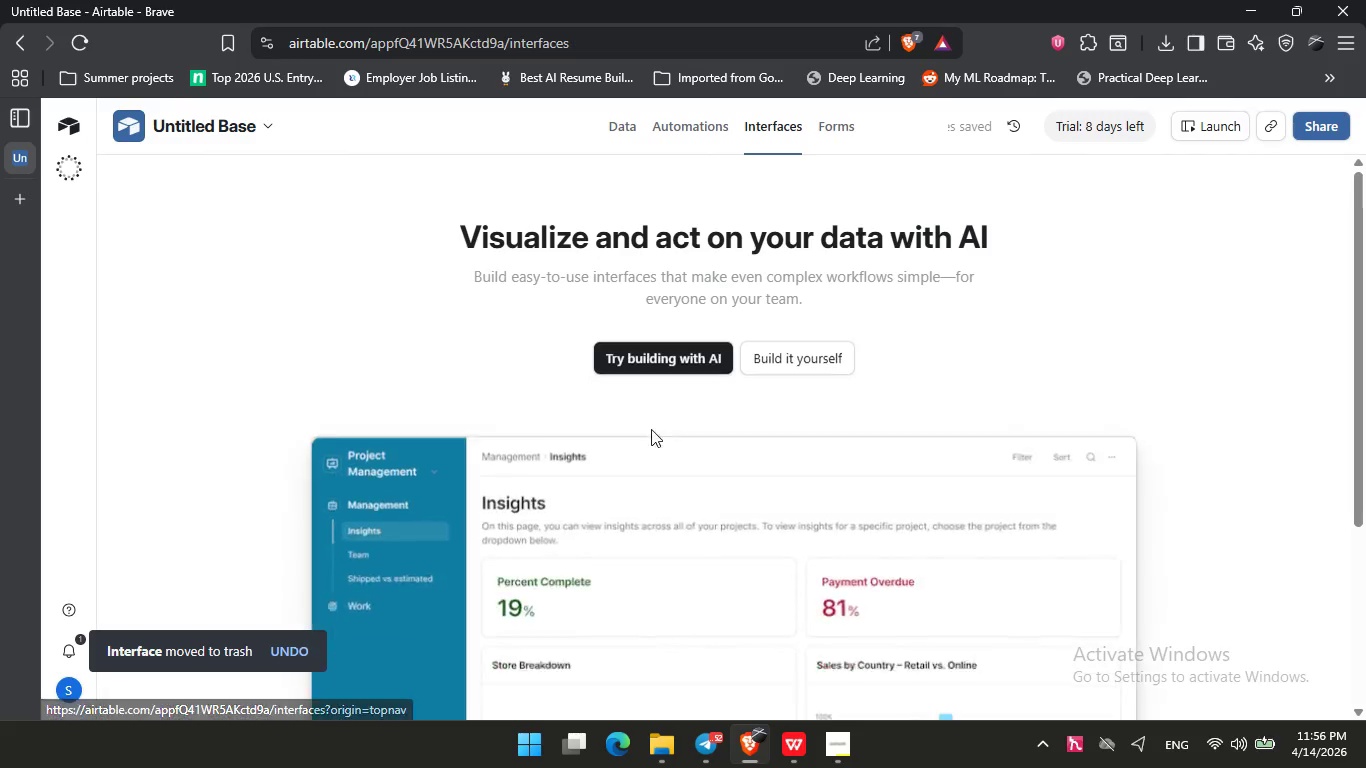 
left_click([797, 343])
 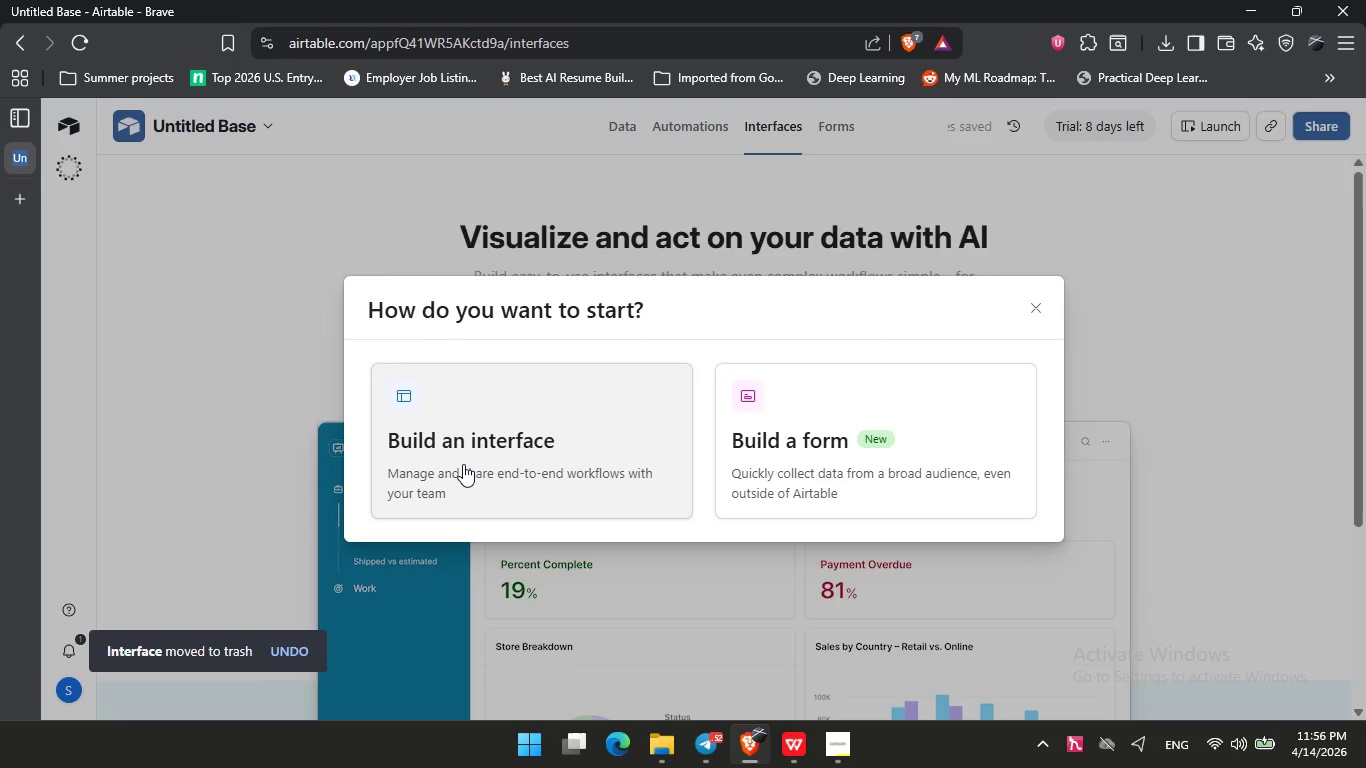 
left_click([463, 464])
 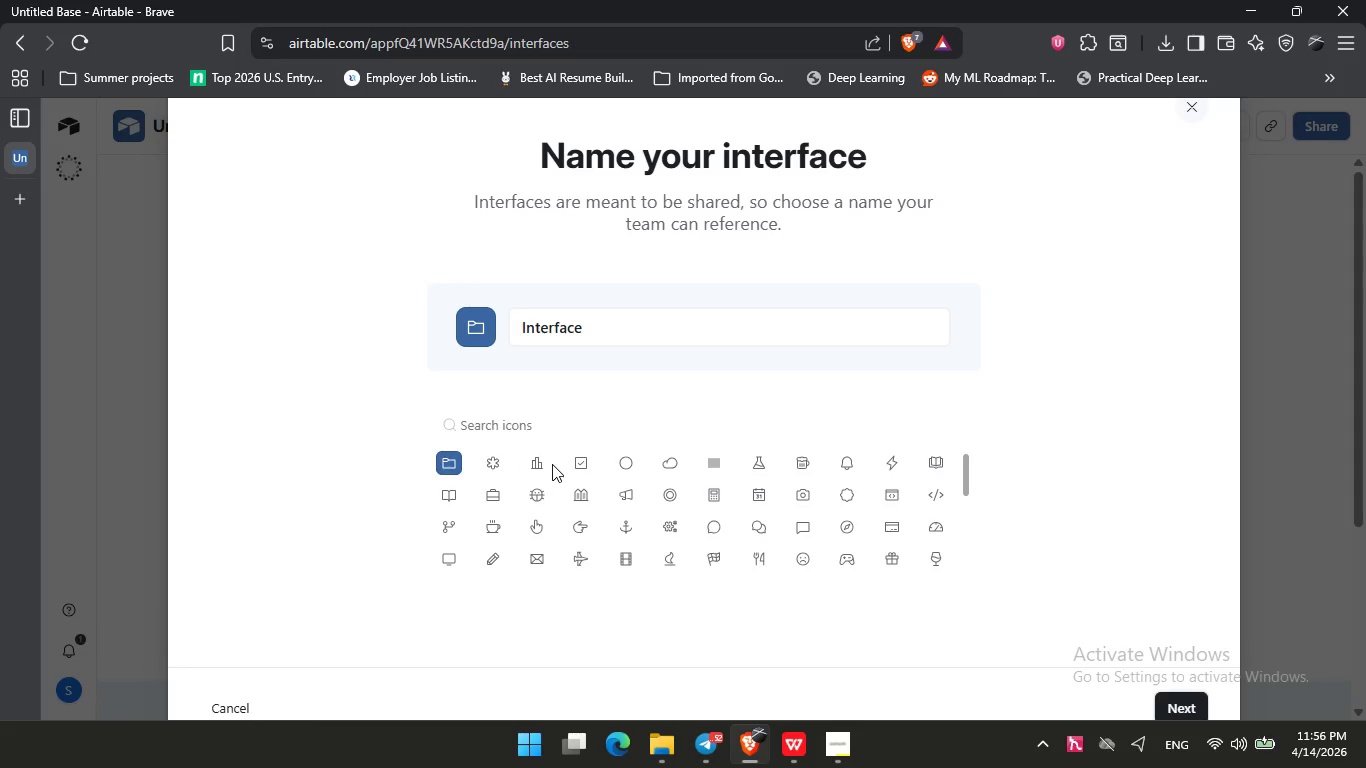 
double_click([541, 464])
 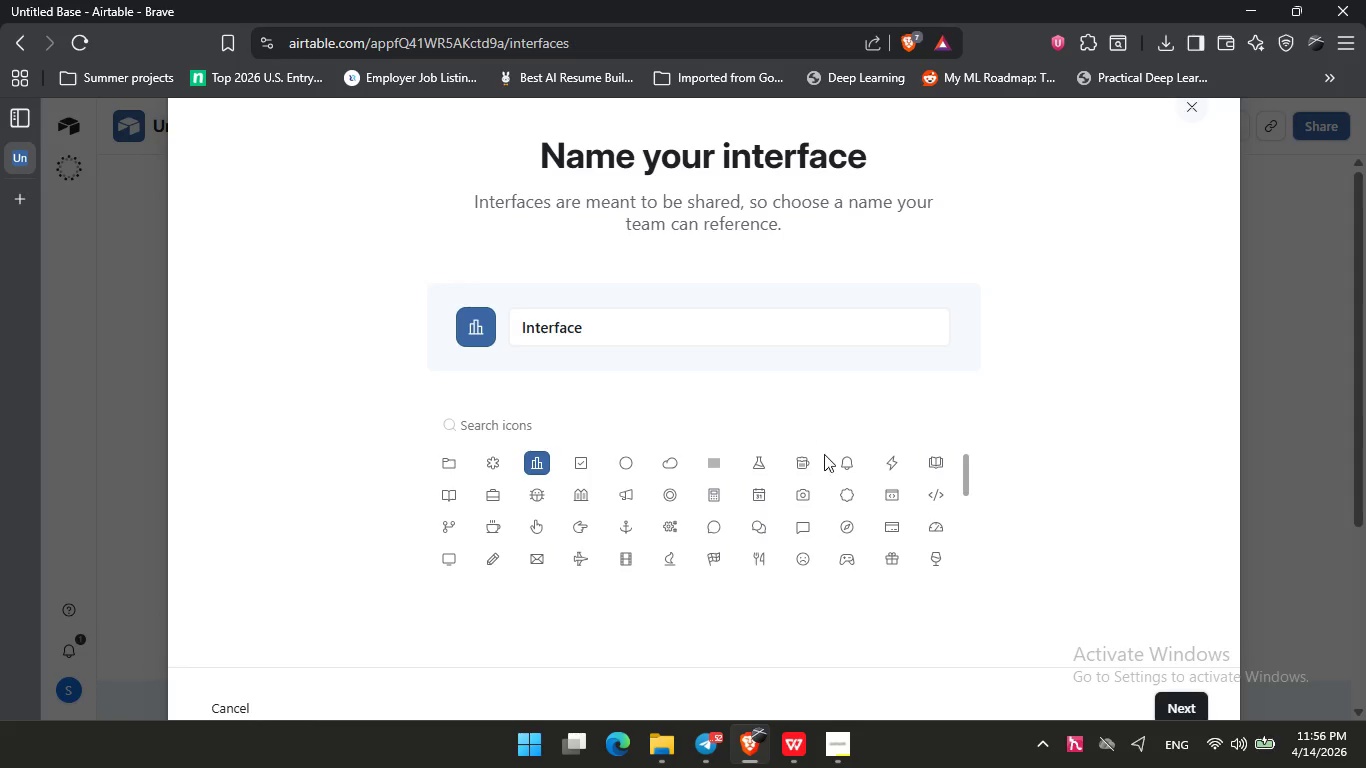 
scroll: coordinate [882, 507], scroll_direction: down, amount: 4.0
 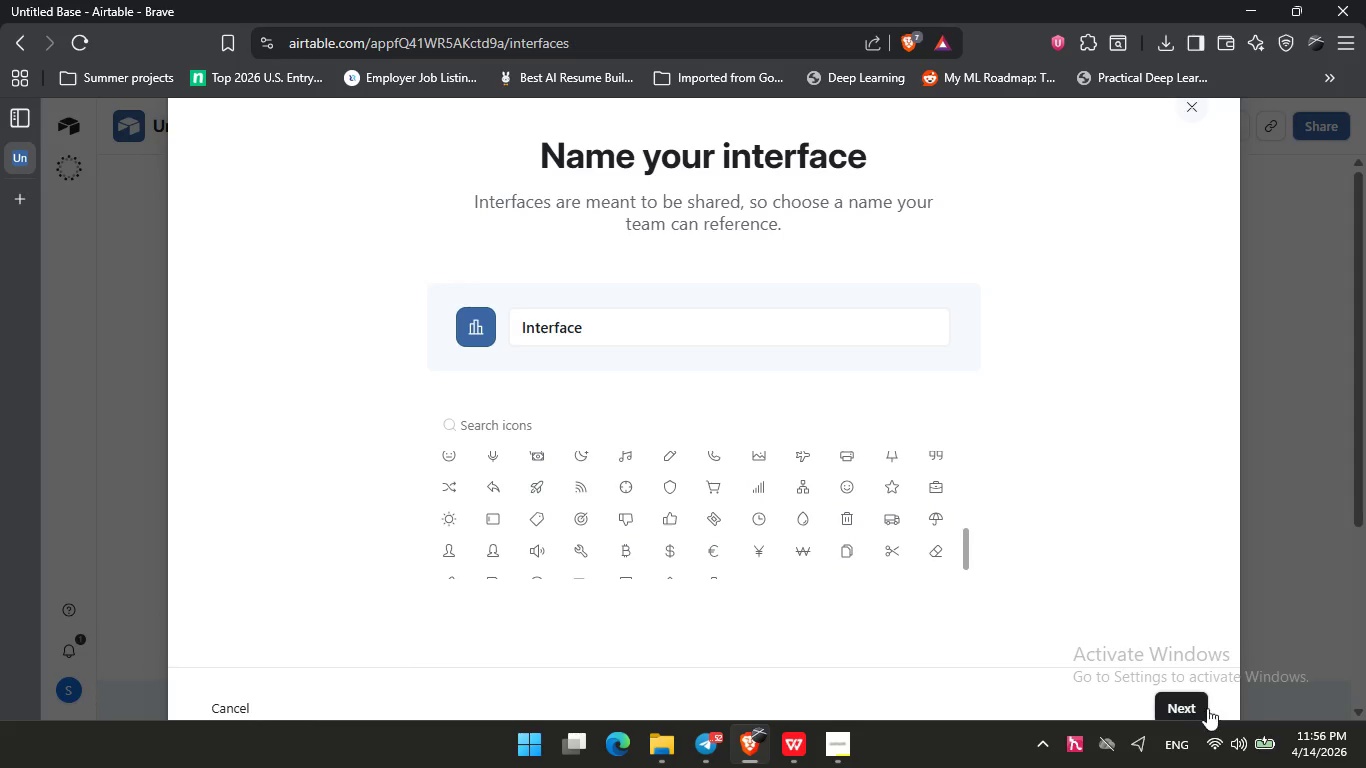 
double_click([1201, 708])
 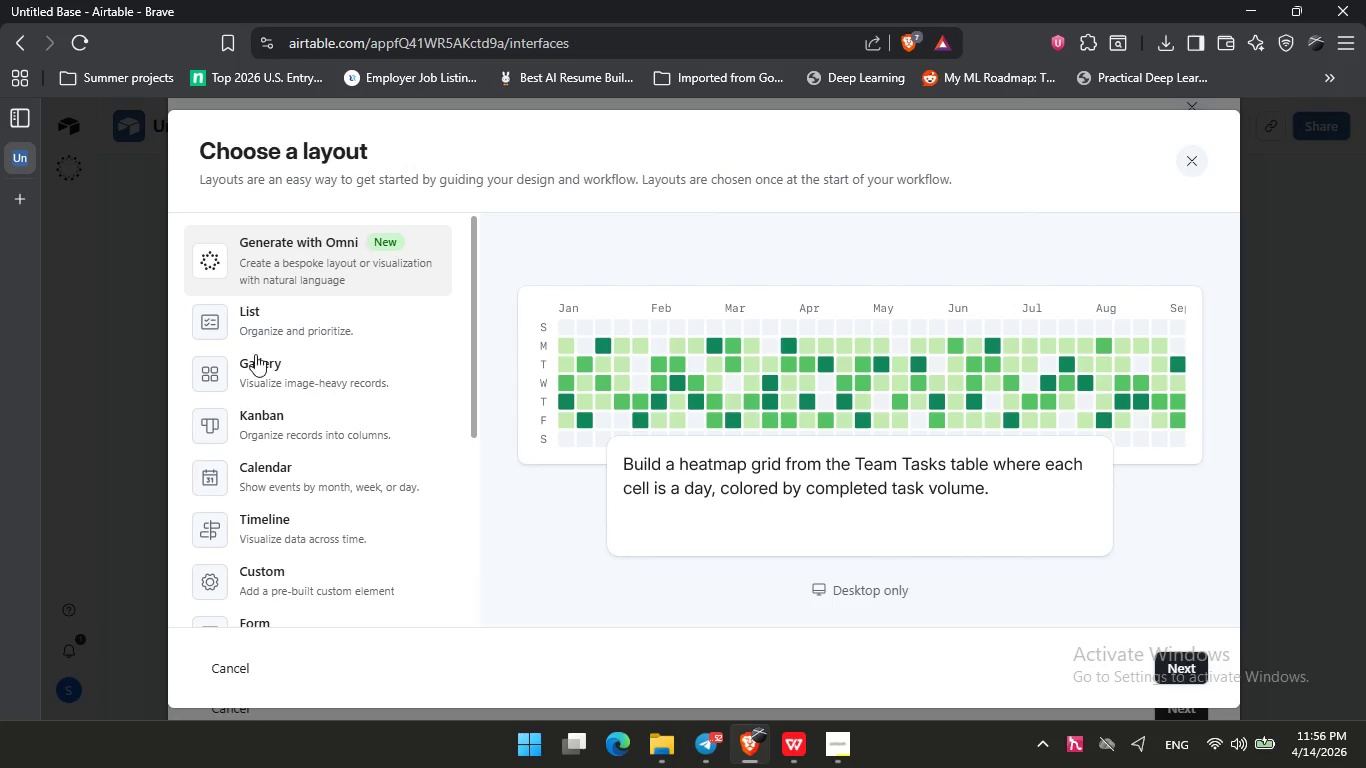 
scroll: coordinate [327, 603], scroll_direction: down, amount: 14.0
 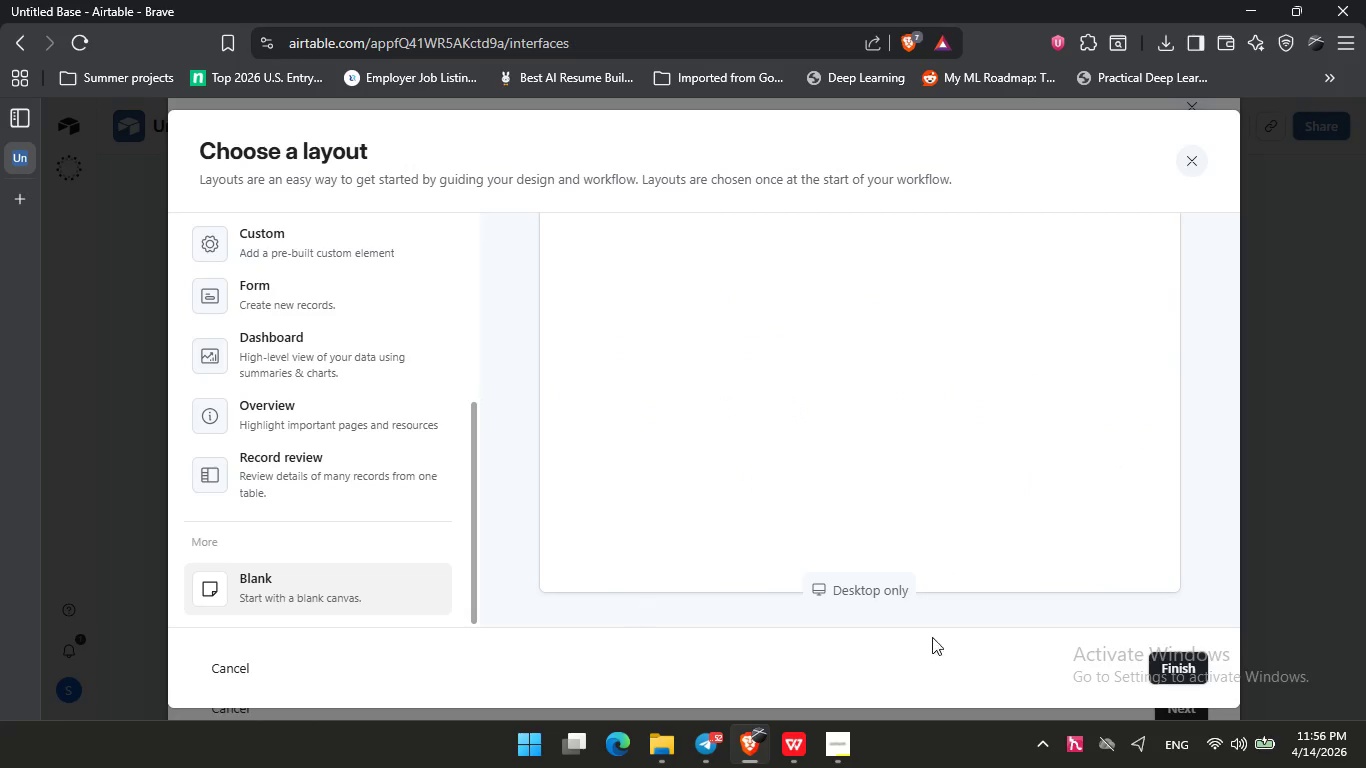 
left_click([1198, 657])
 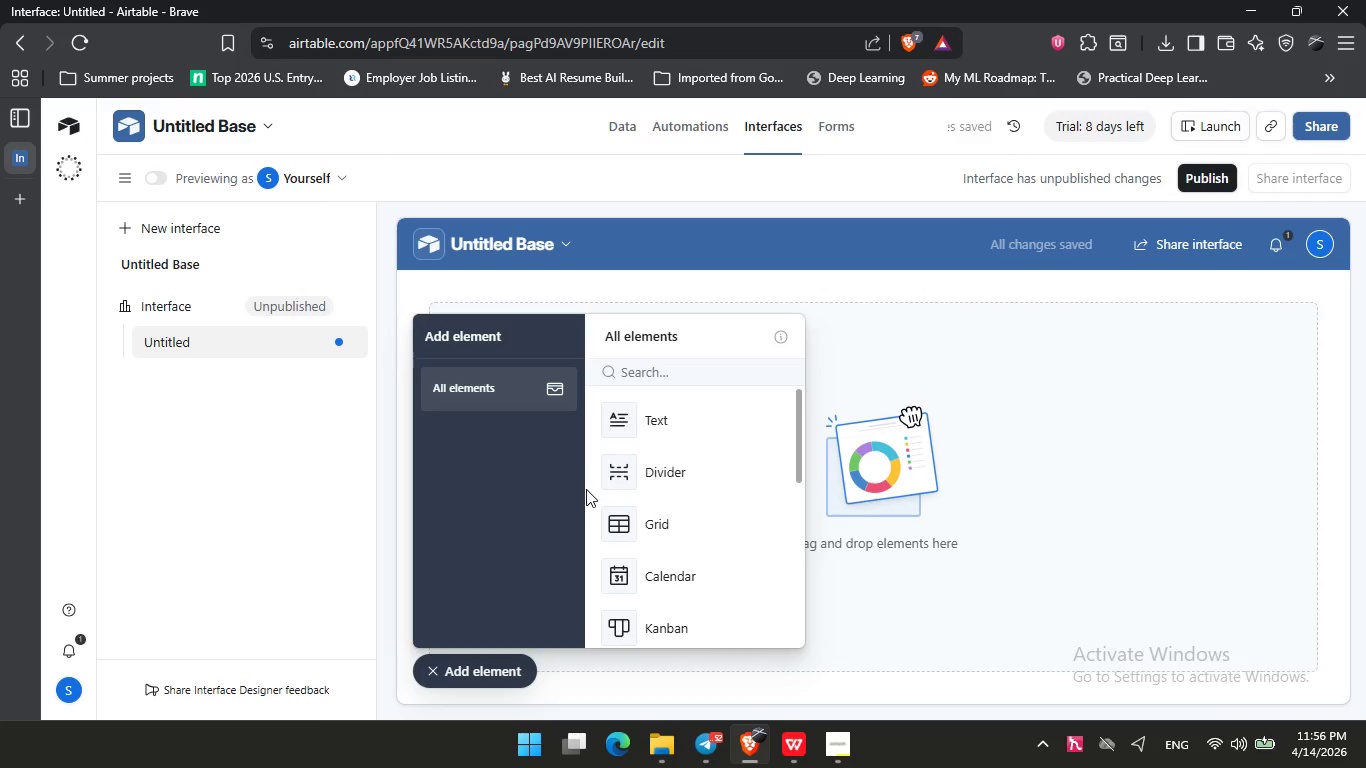 
scroll: coordinate [687, 589], scroll_direction: down, amount: 3.0
 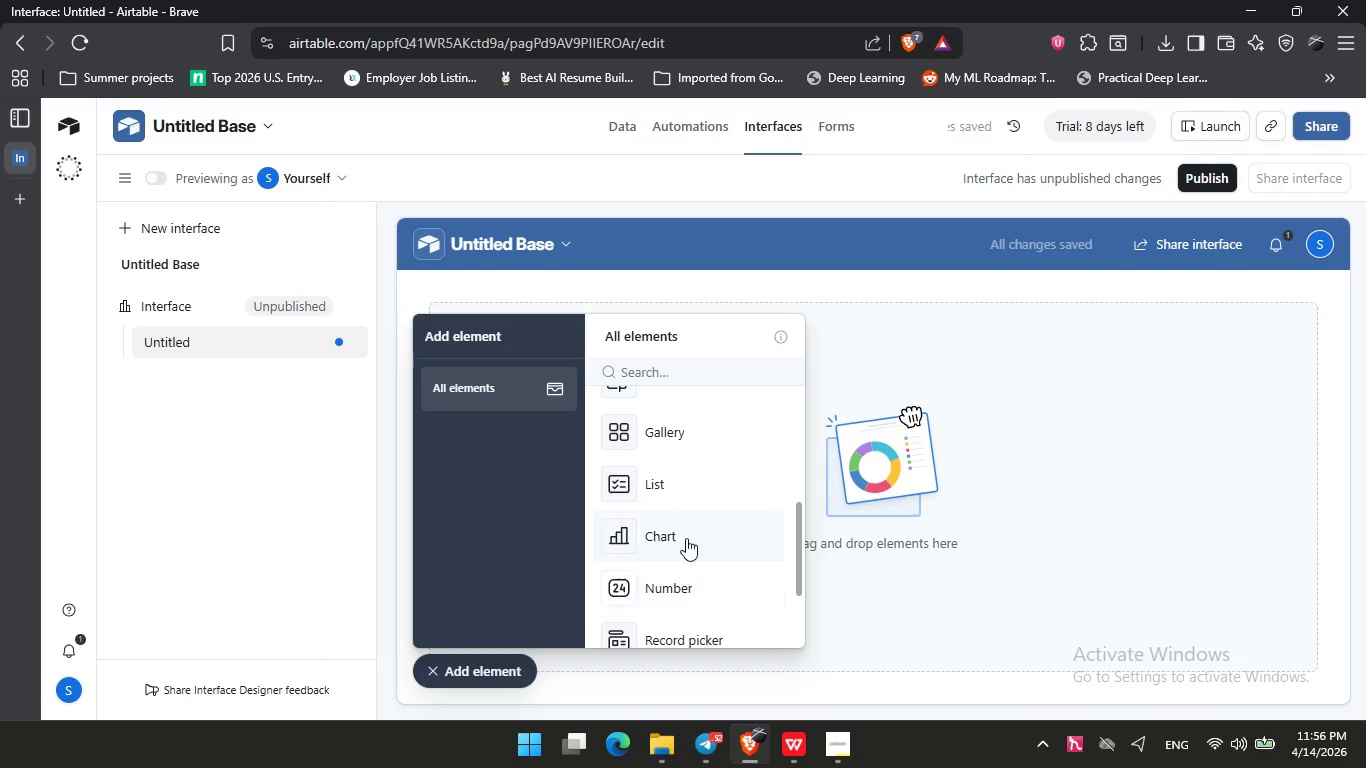 
left_click([686, 536])
 